 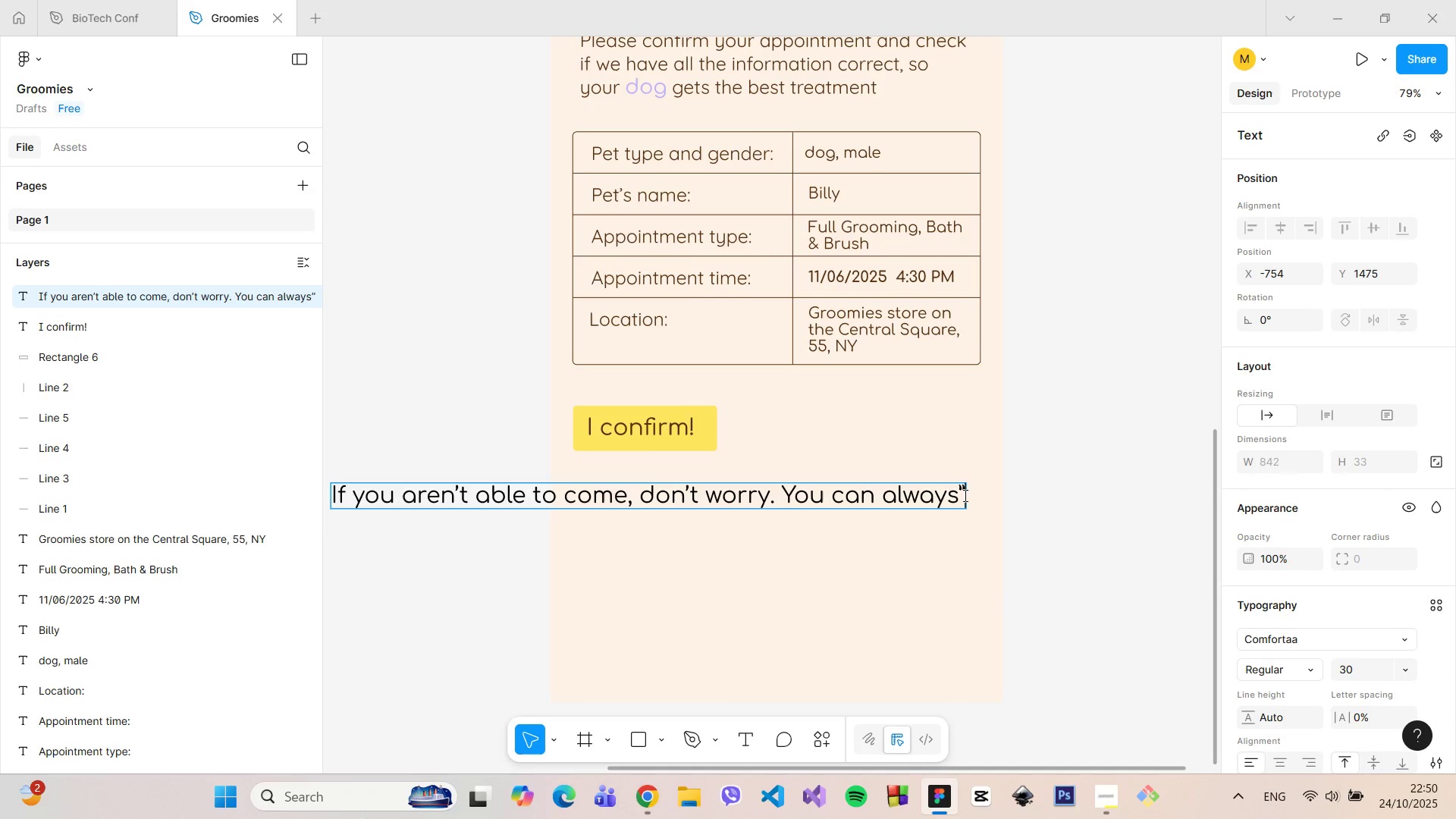 
key(Backspace)
 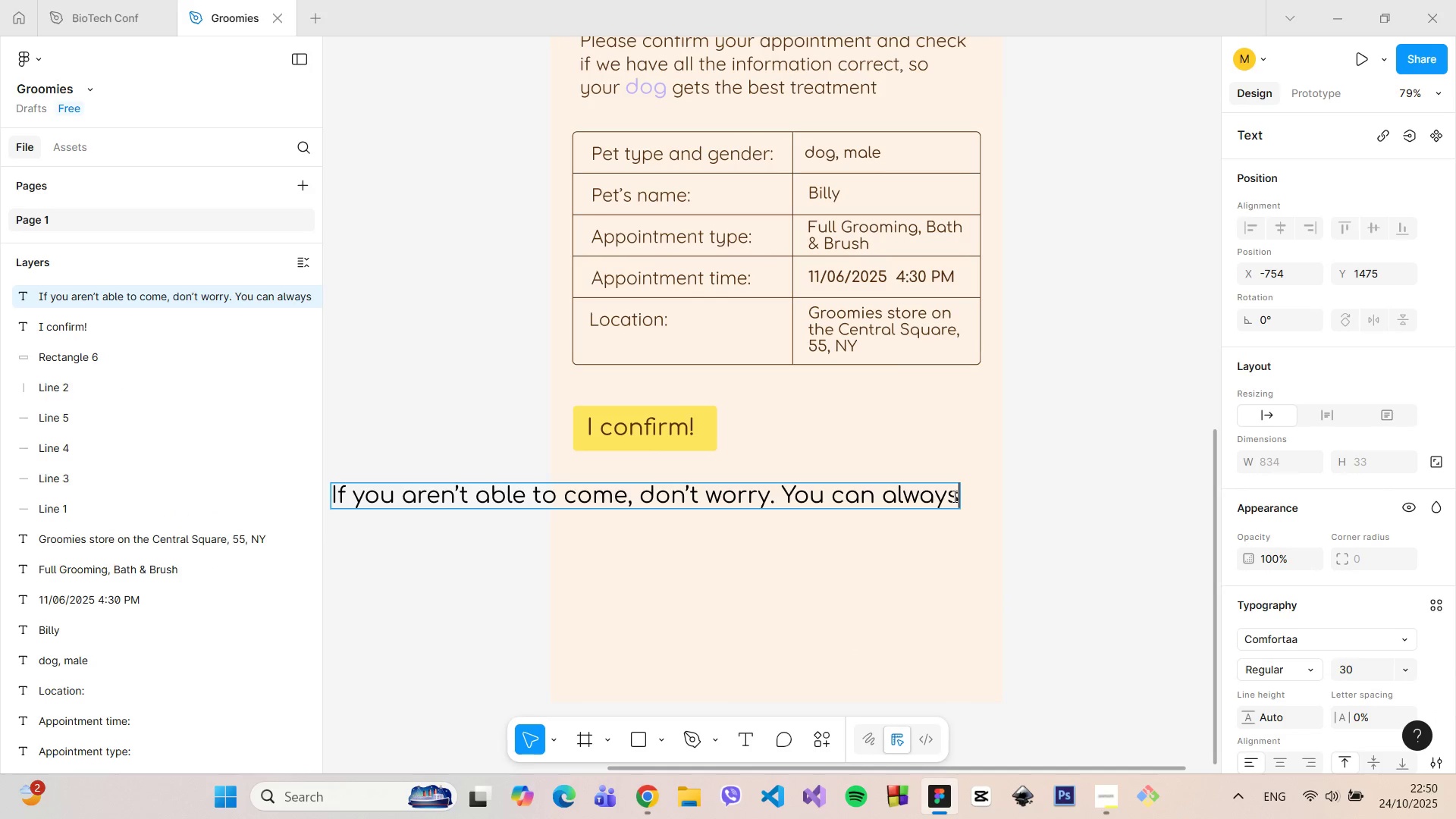 
key(Shift+Semicolon)
 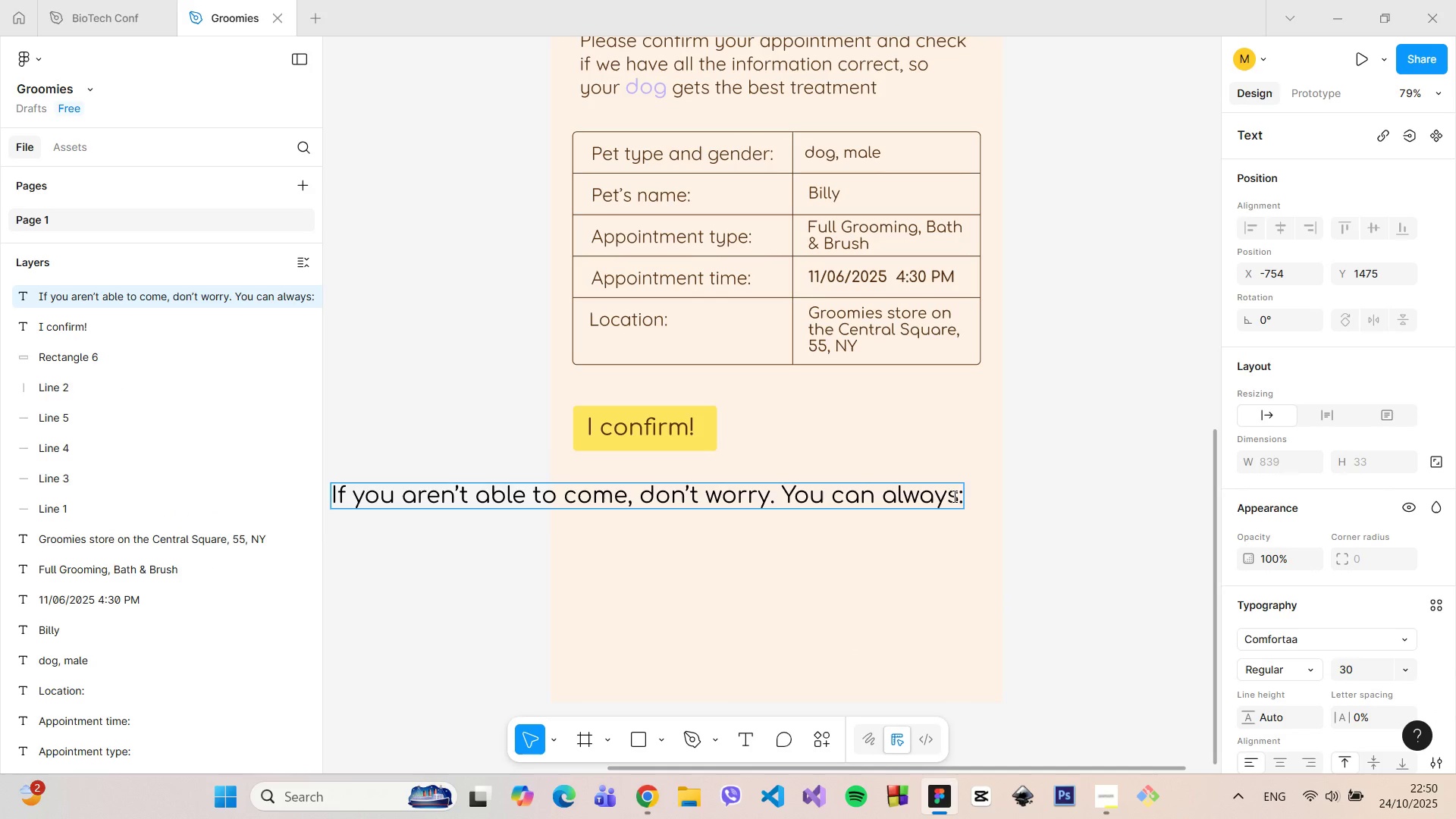 
left_click_drag(start_coordinate=[953, 496], to_coordinate=[952, 500])
 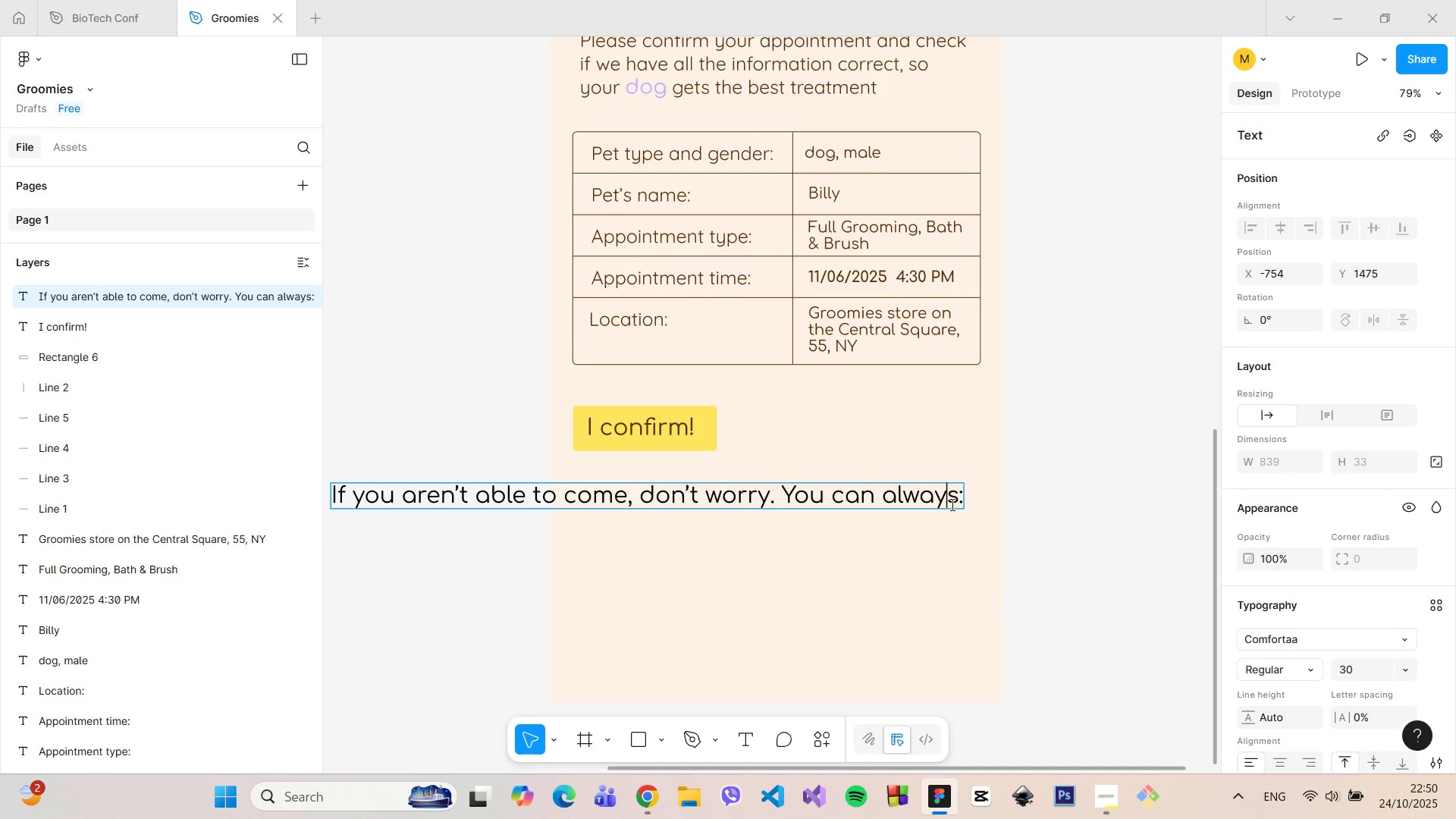 
left_click_drag(start_coordinate=[952, 500], to_coordinate=[951, 504])
 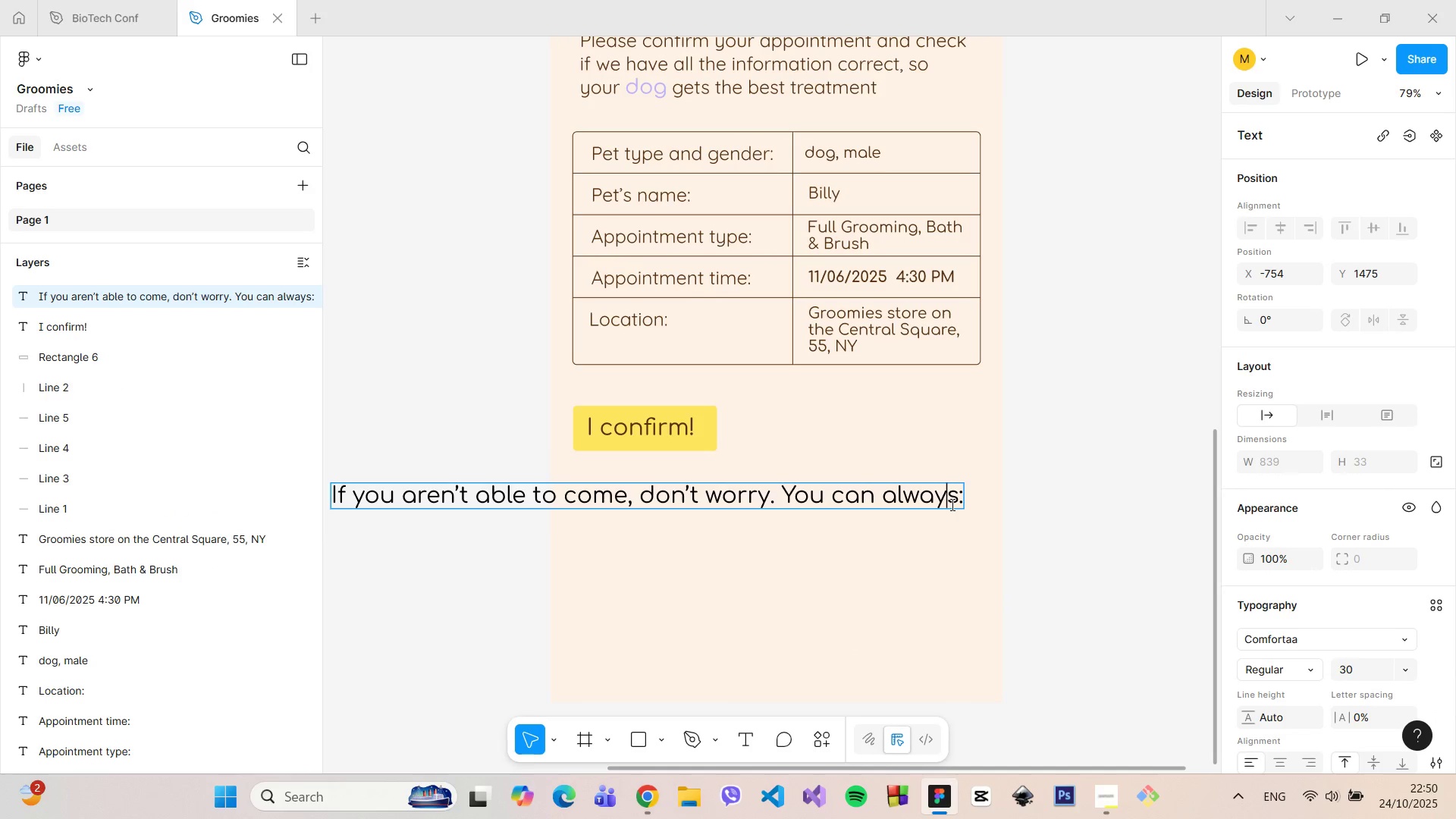 
triple_click([951, 504])
 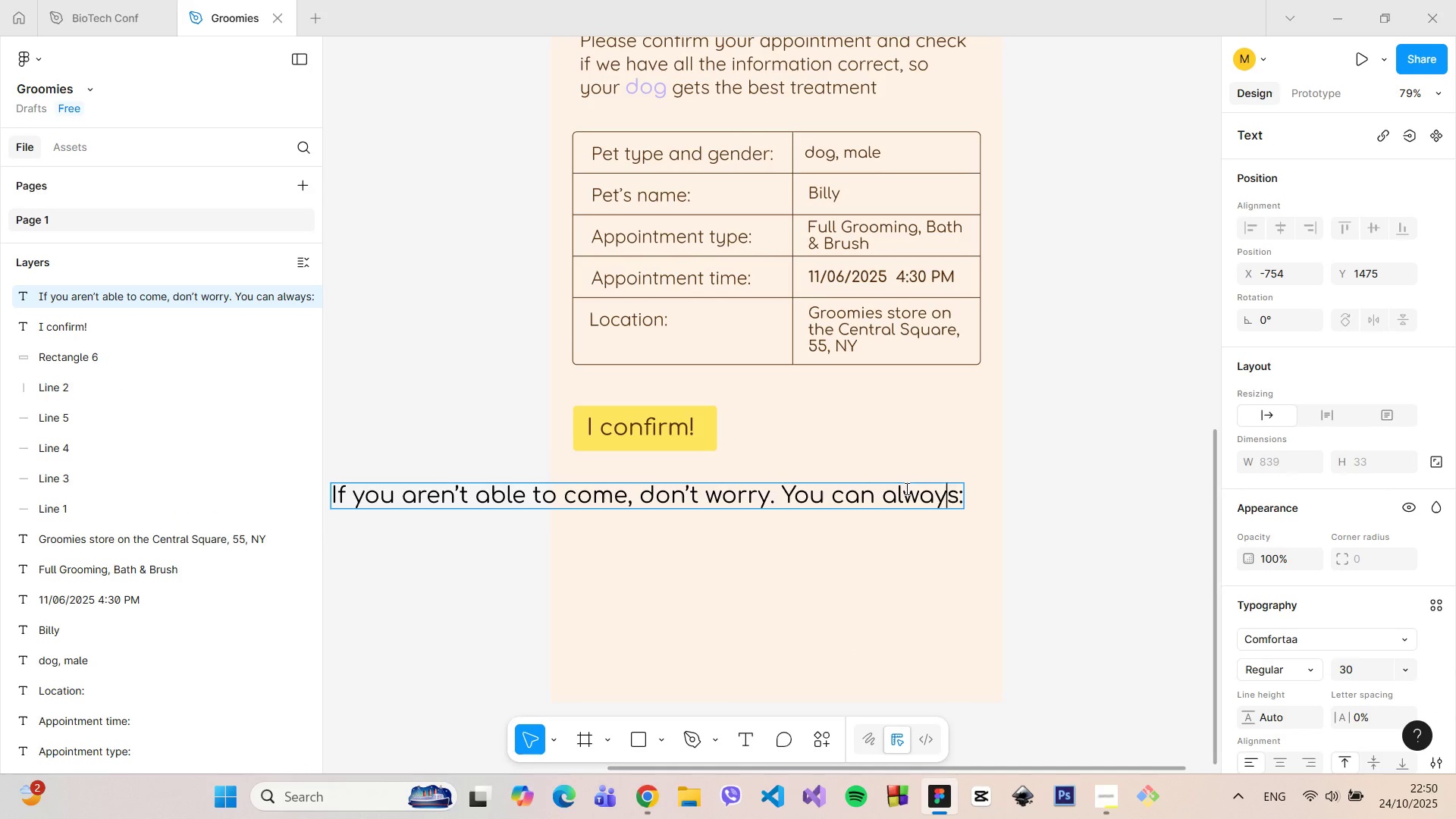 
double_click([905, 488])
 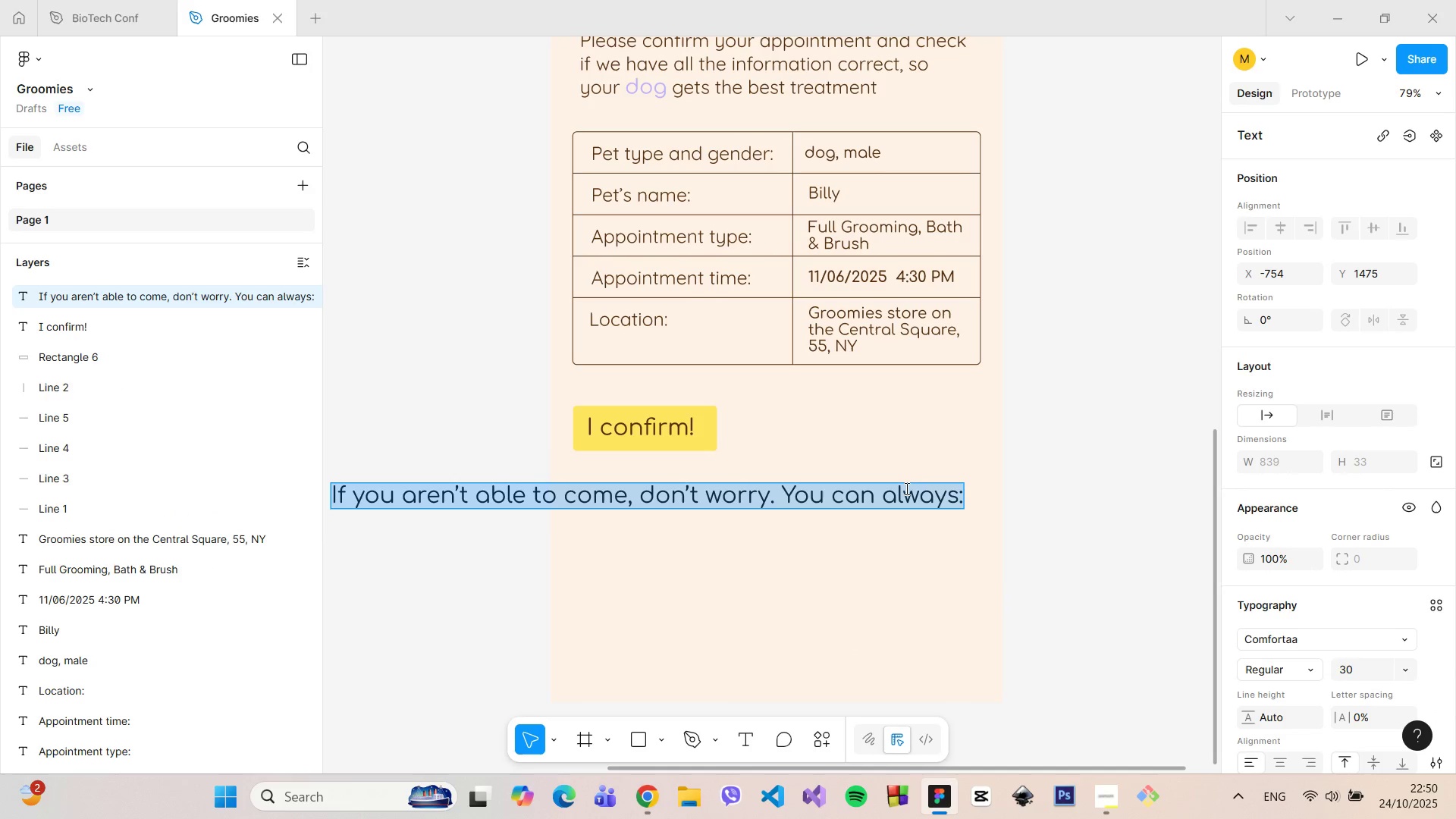 
triple_click([905, 488])
 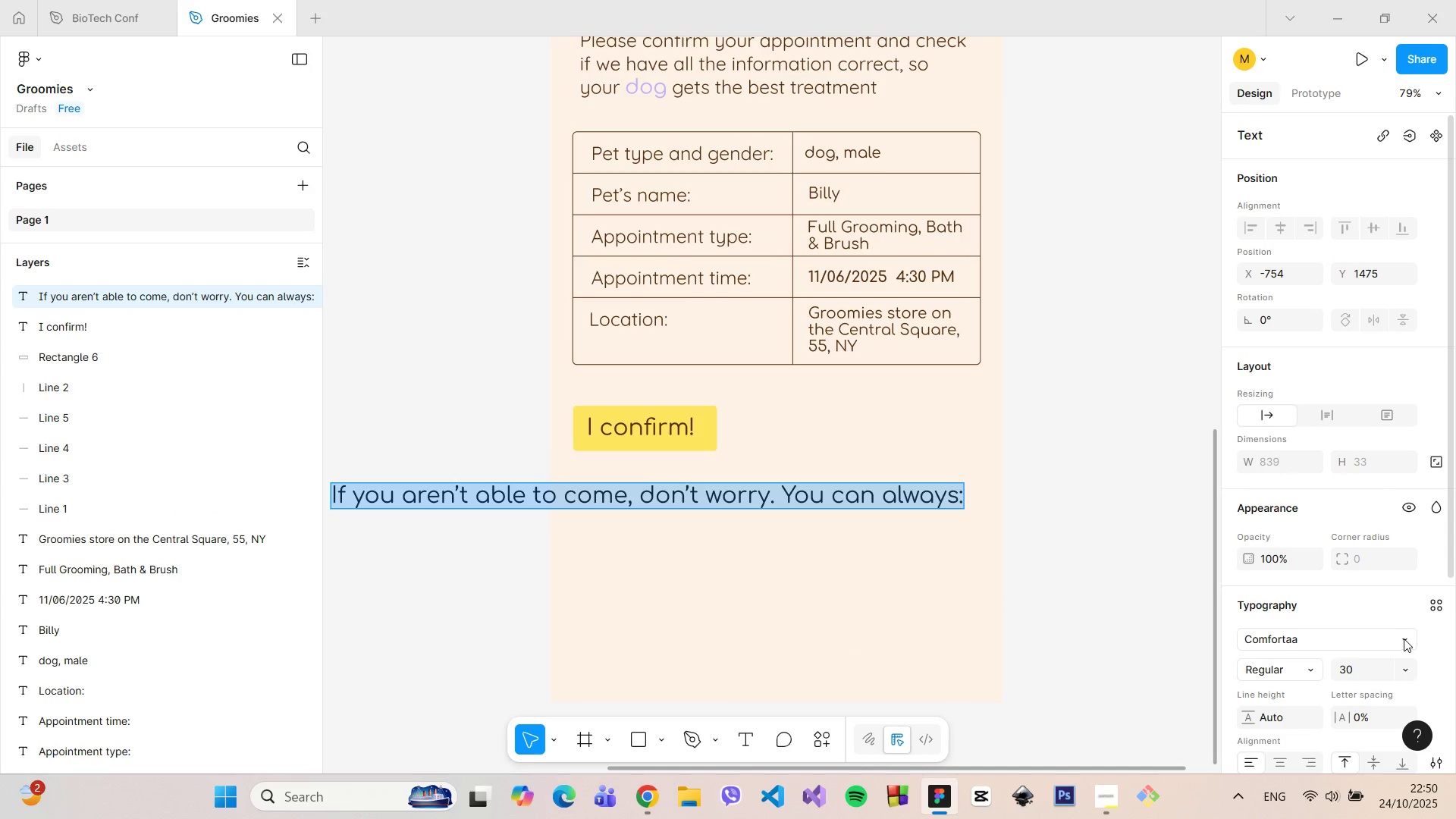 
scroll: coordinate [1396, 636], scroll_direction: down, amount: 4.0
 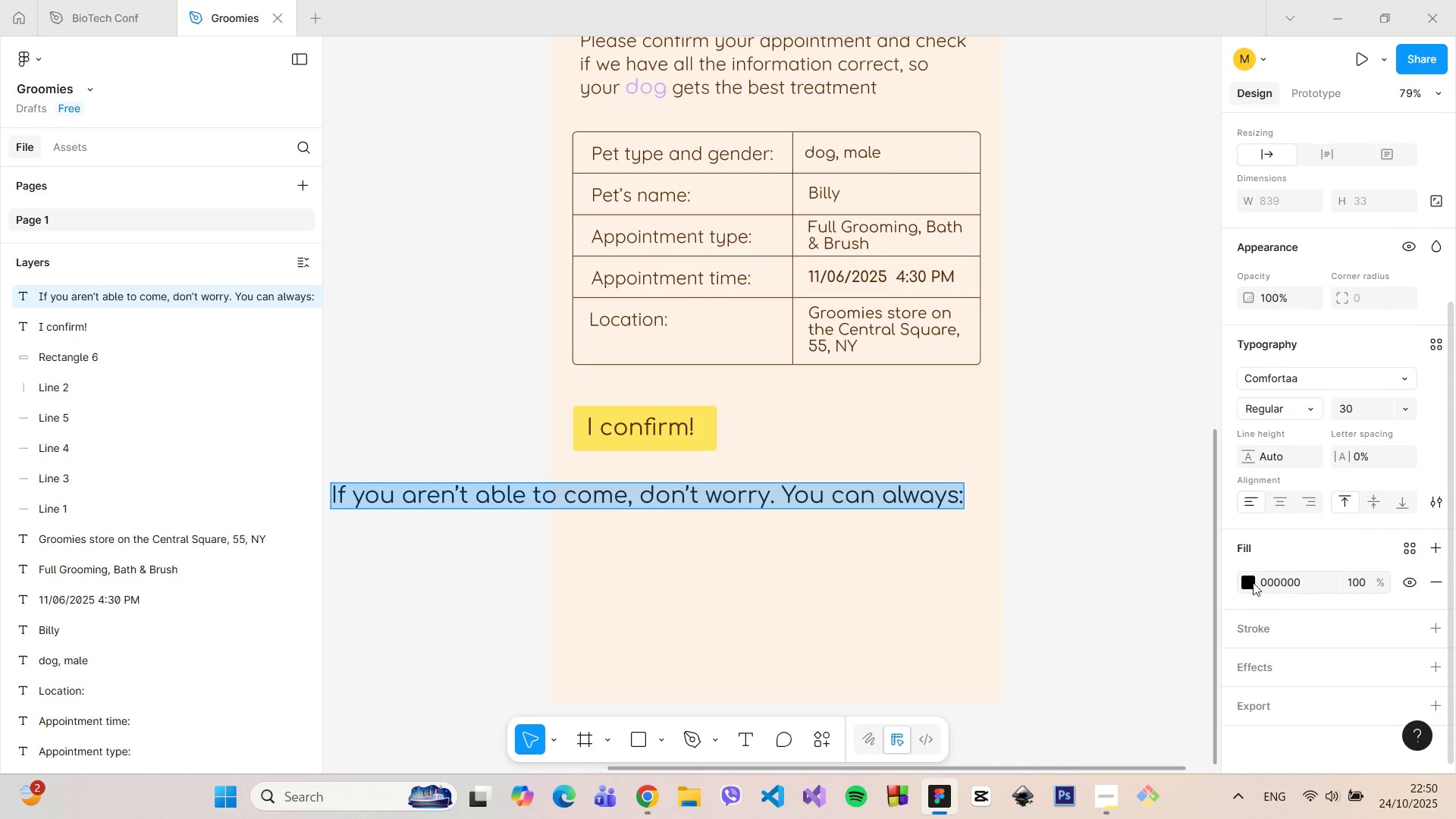 
left_click([1252, 582])
 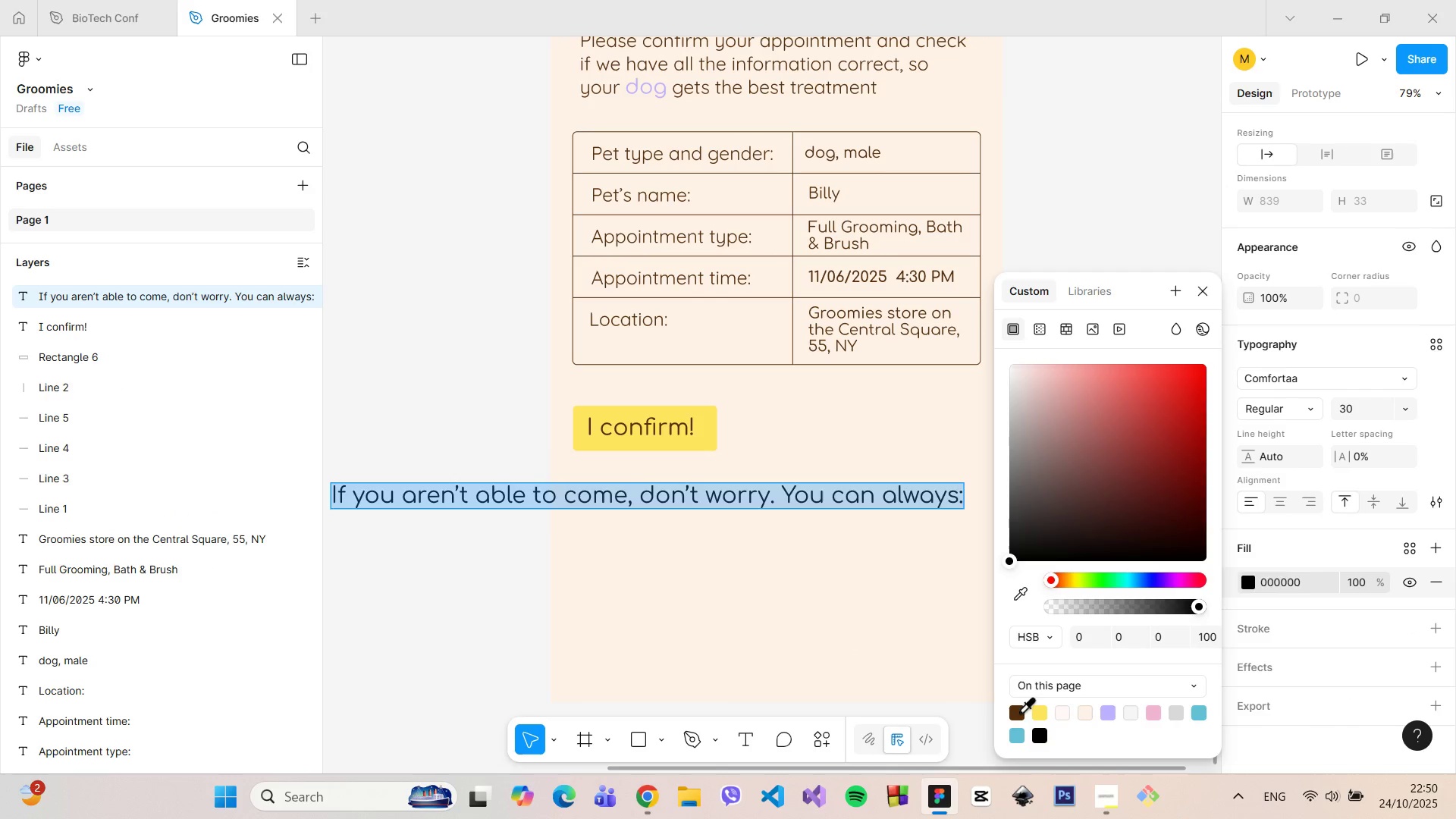 
left_click([1017, 711])
 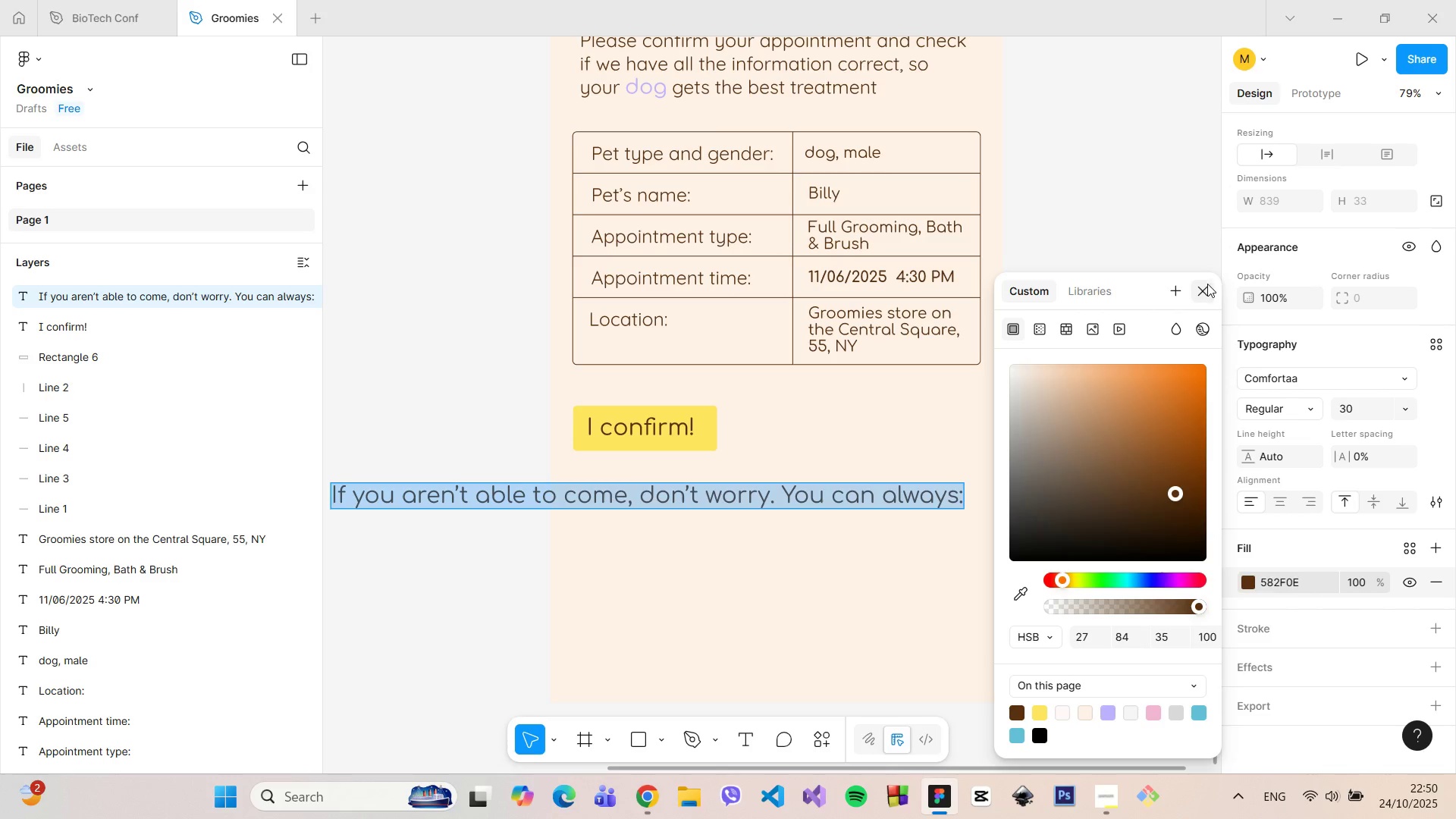 
left_click([1207, 284])
 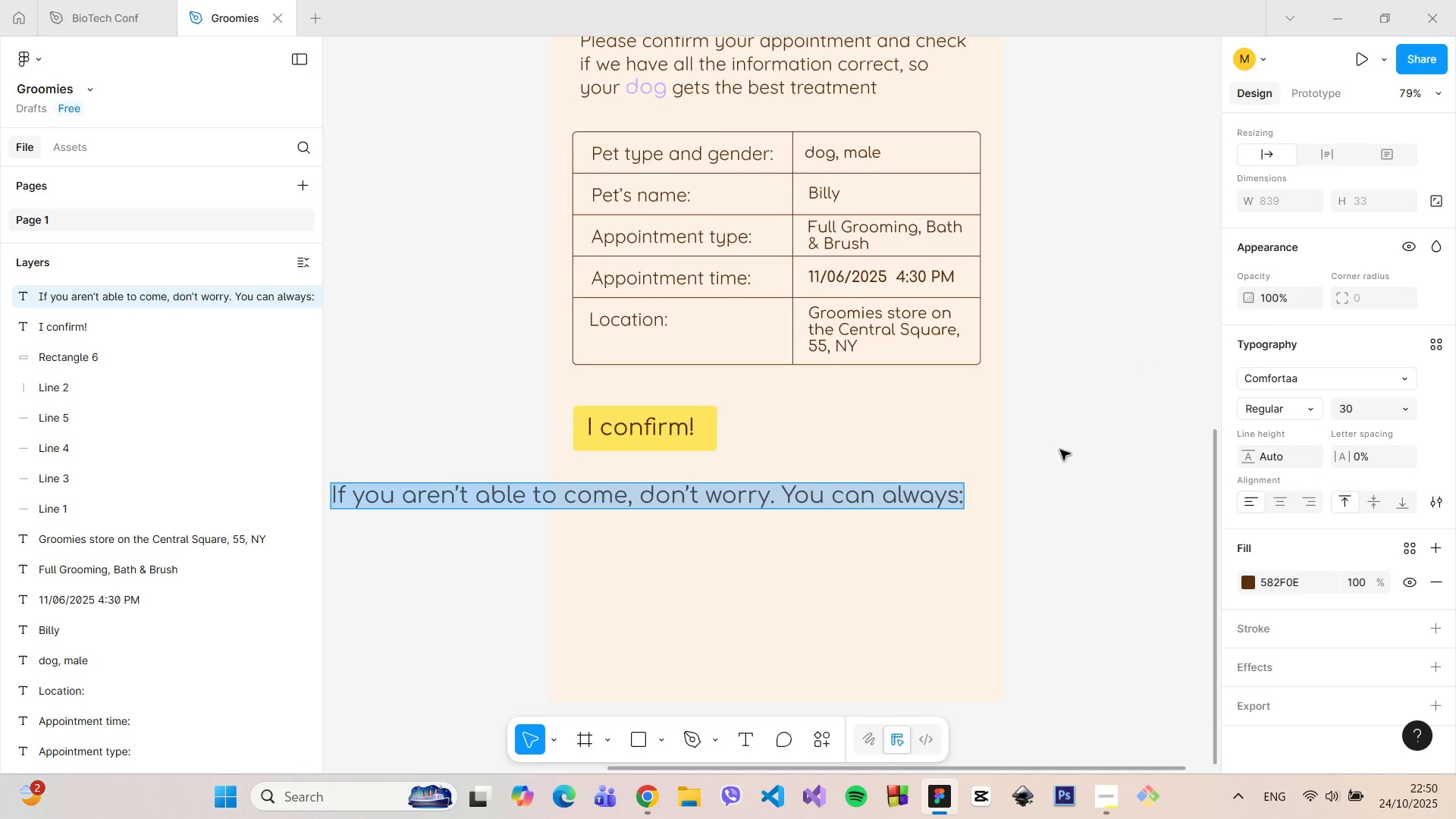 
left_click([1059, 452])
 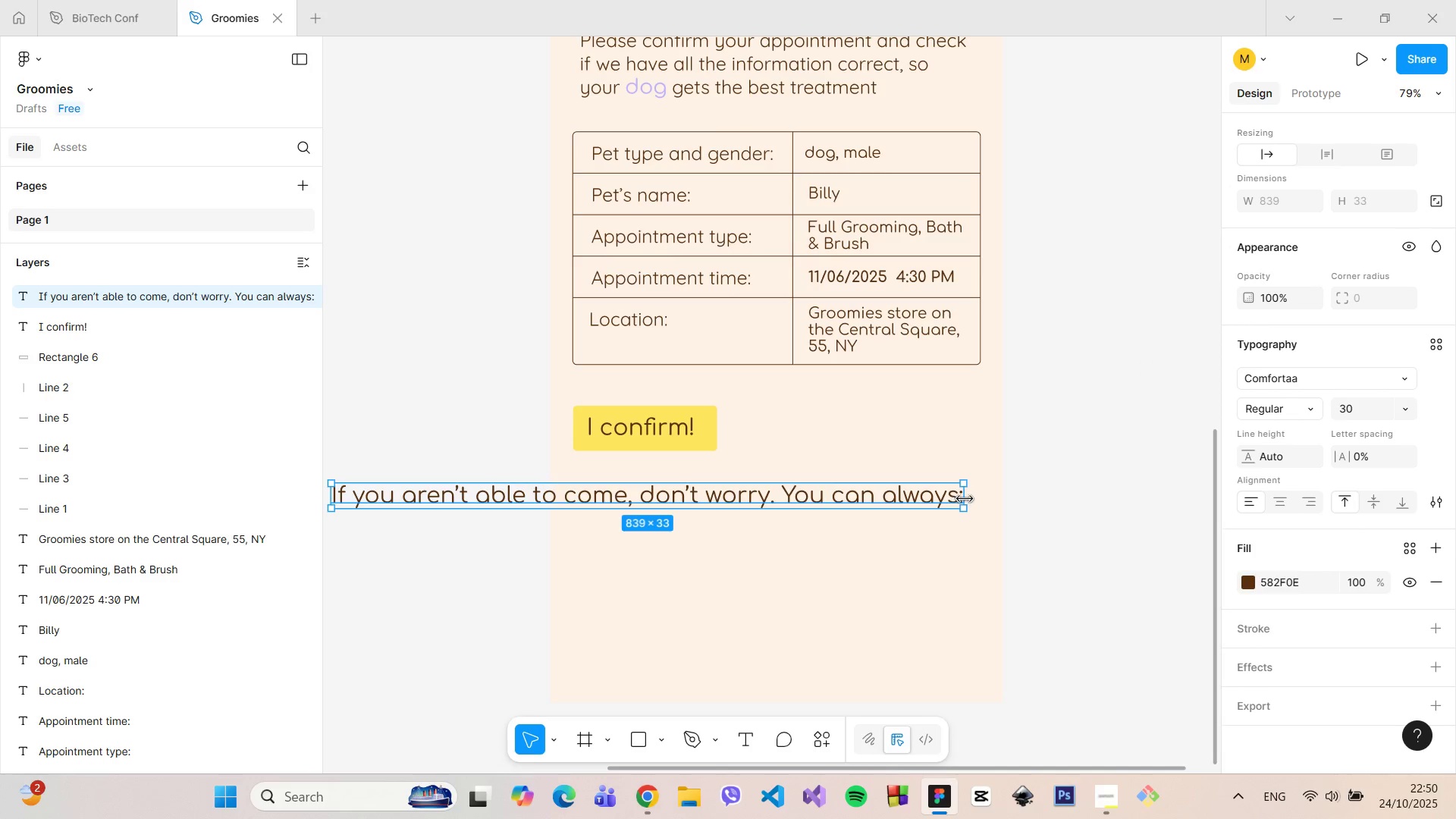 
left_click_drag(start_coordinate=[965, 499], to_coordinate=[726, 496])
 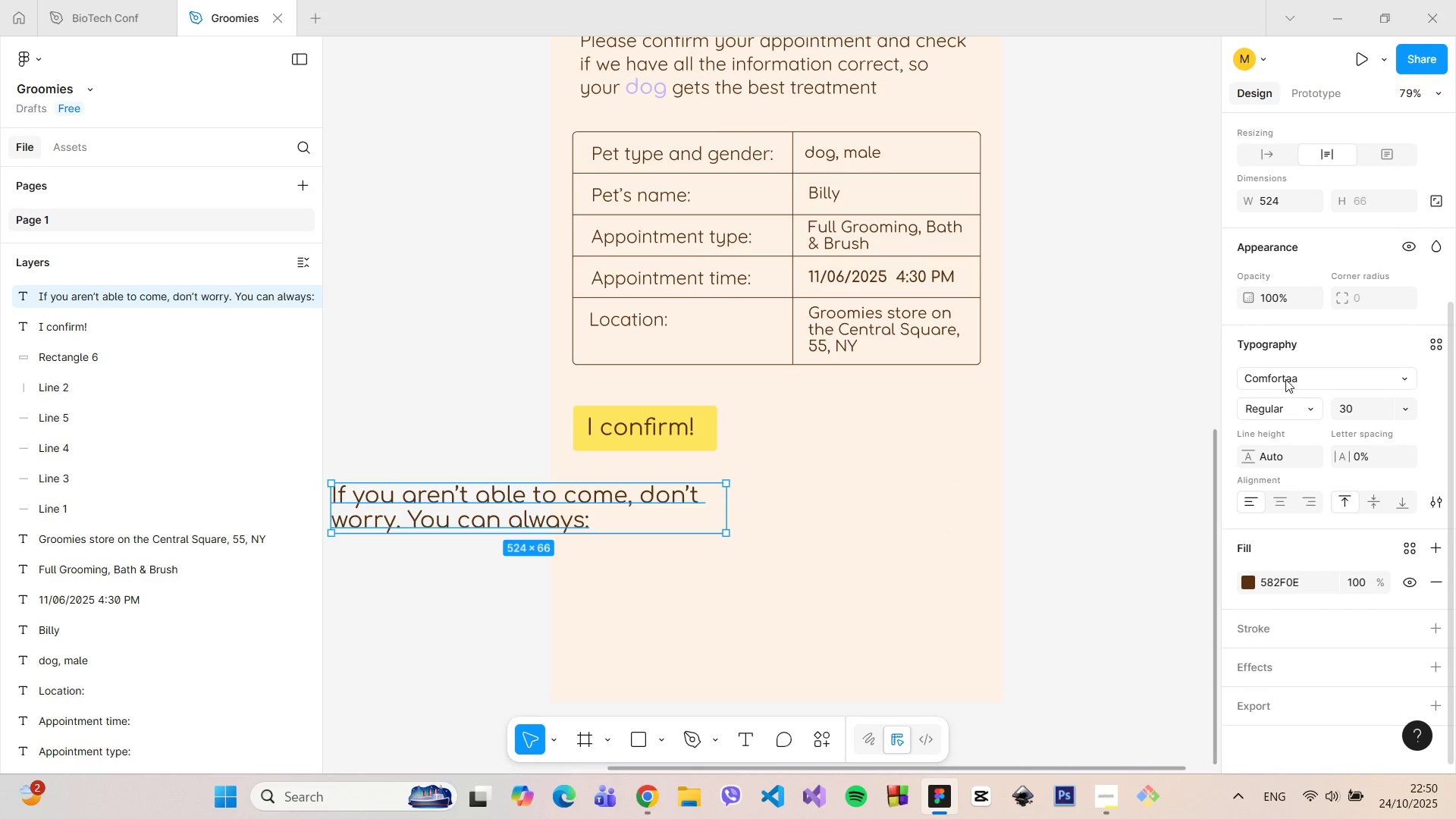 
left_click([1285, 379])
 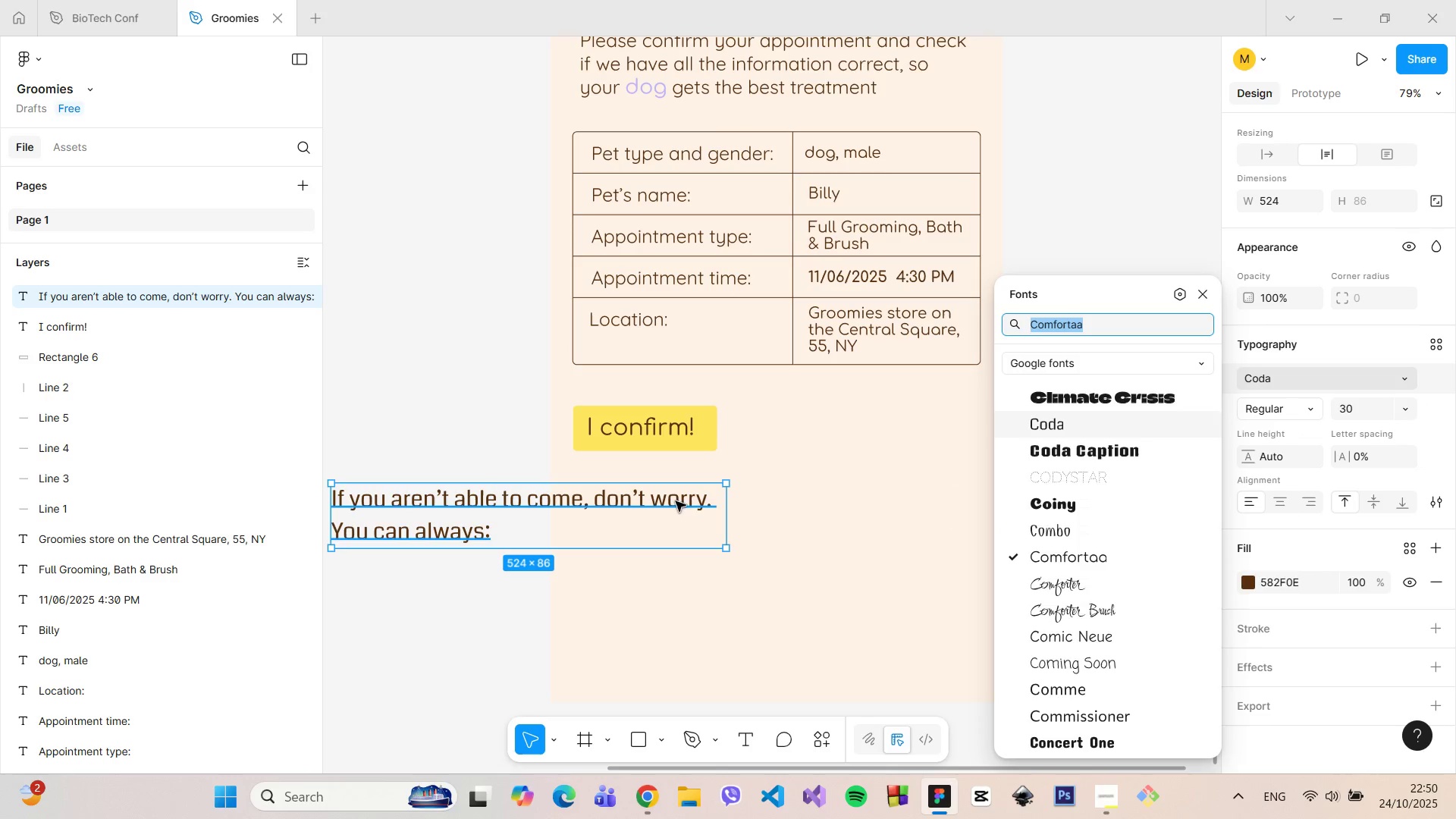 
double_click([673, 504])
 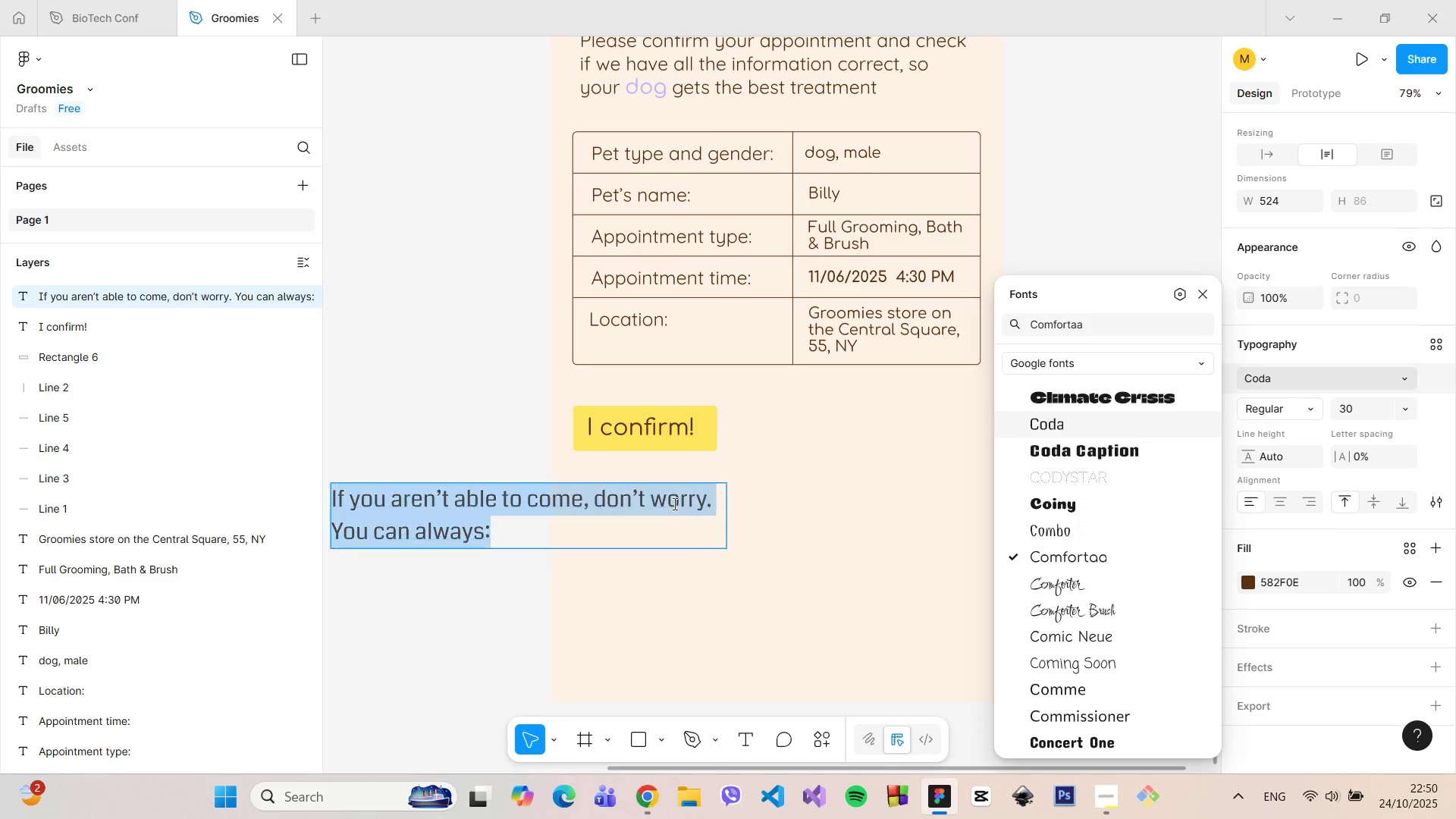 
triple_click([673, 504])
 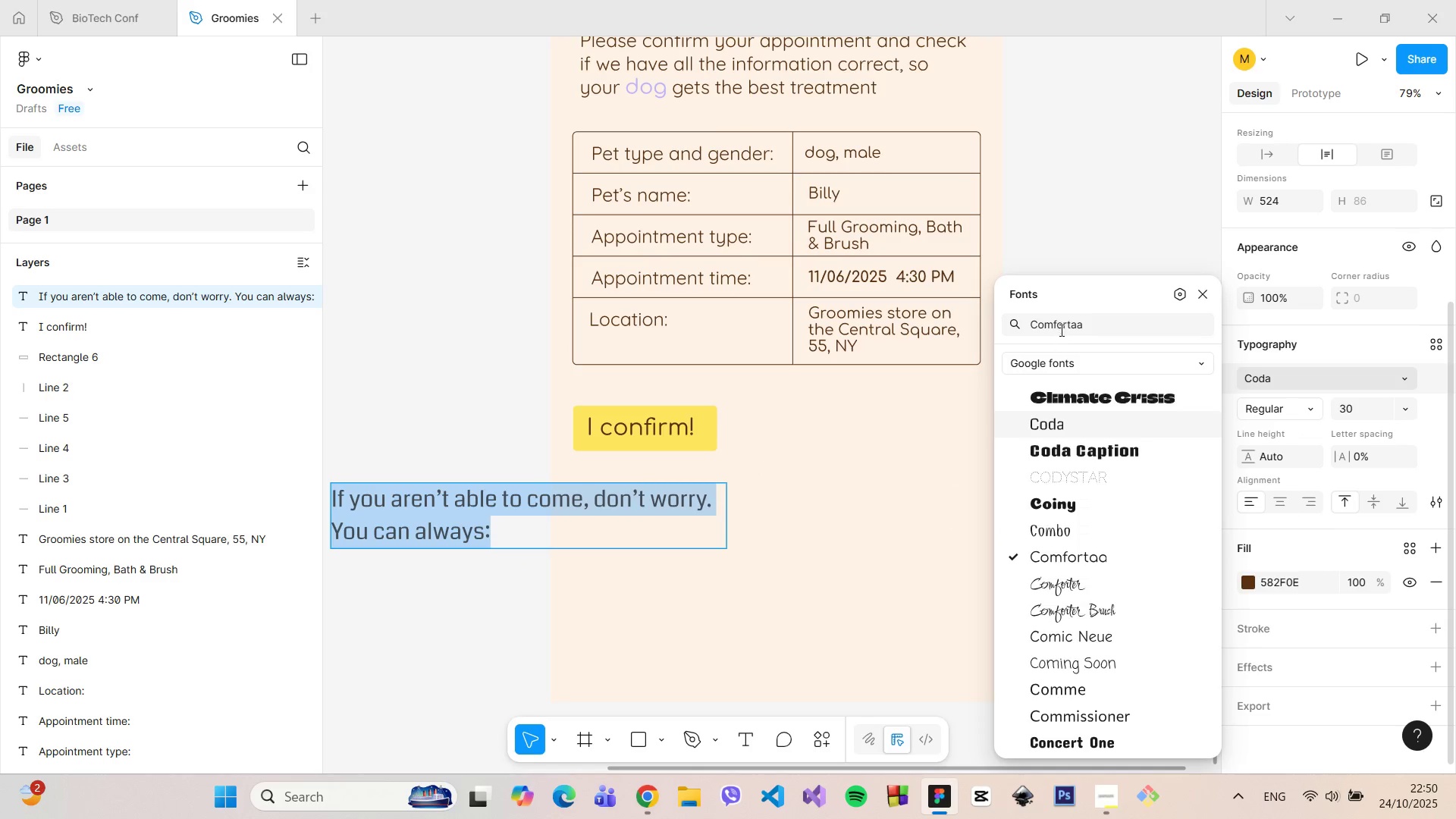 
left_click([1060, 326])
 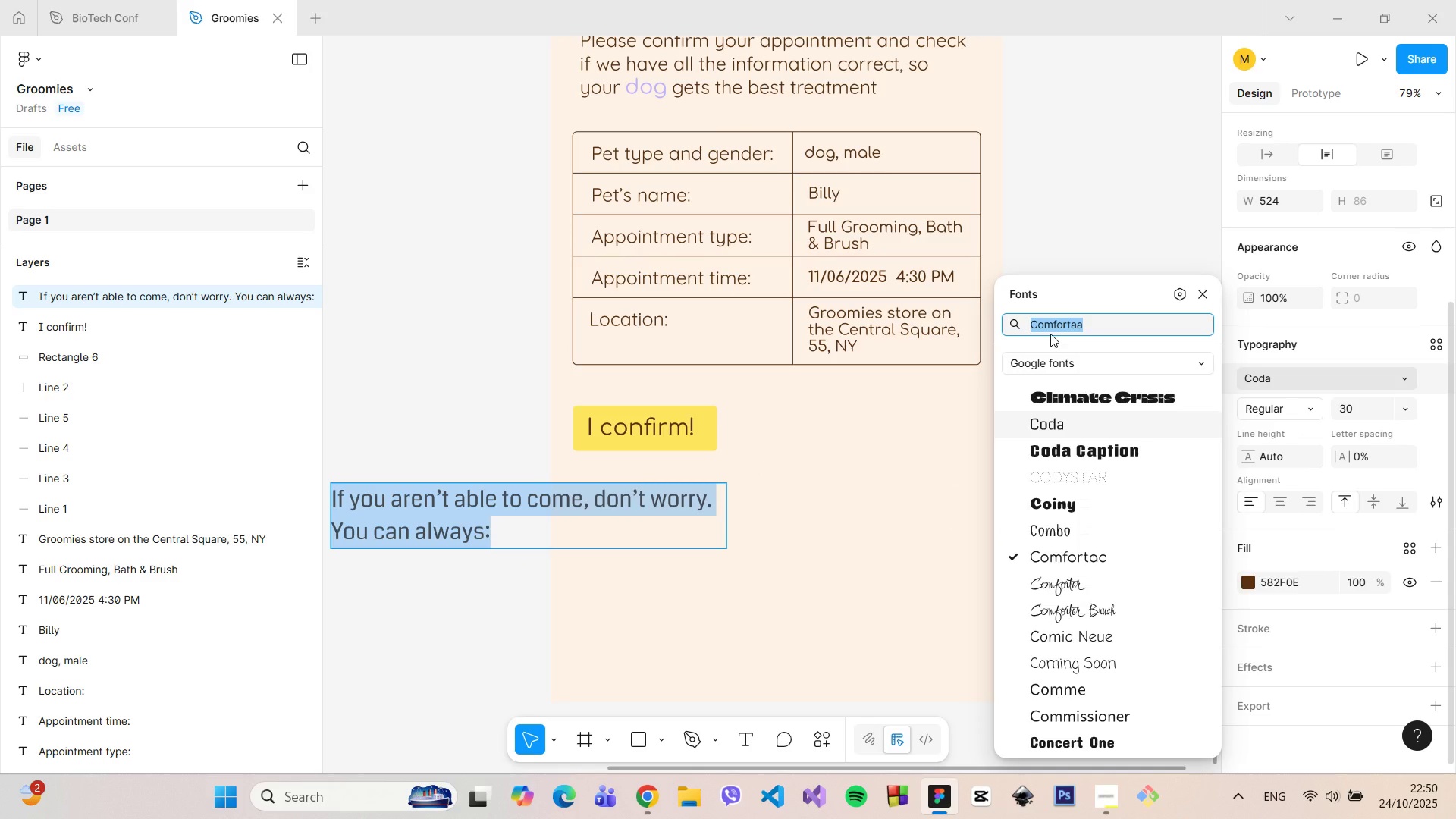 
type(quic)
 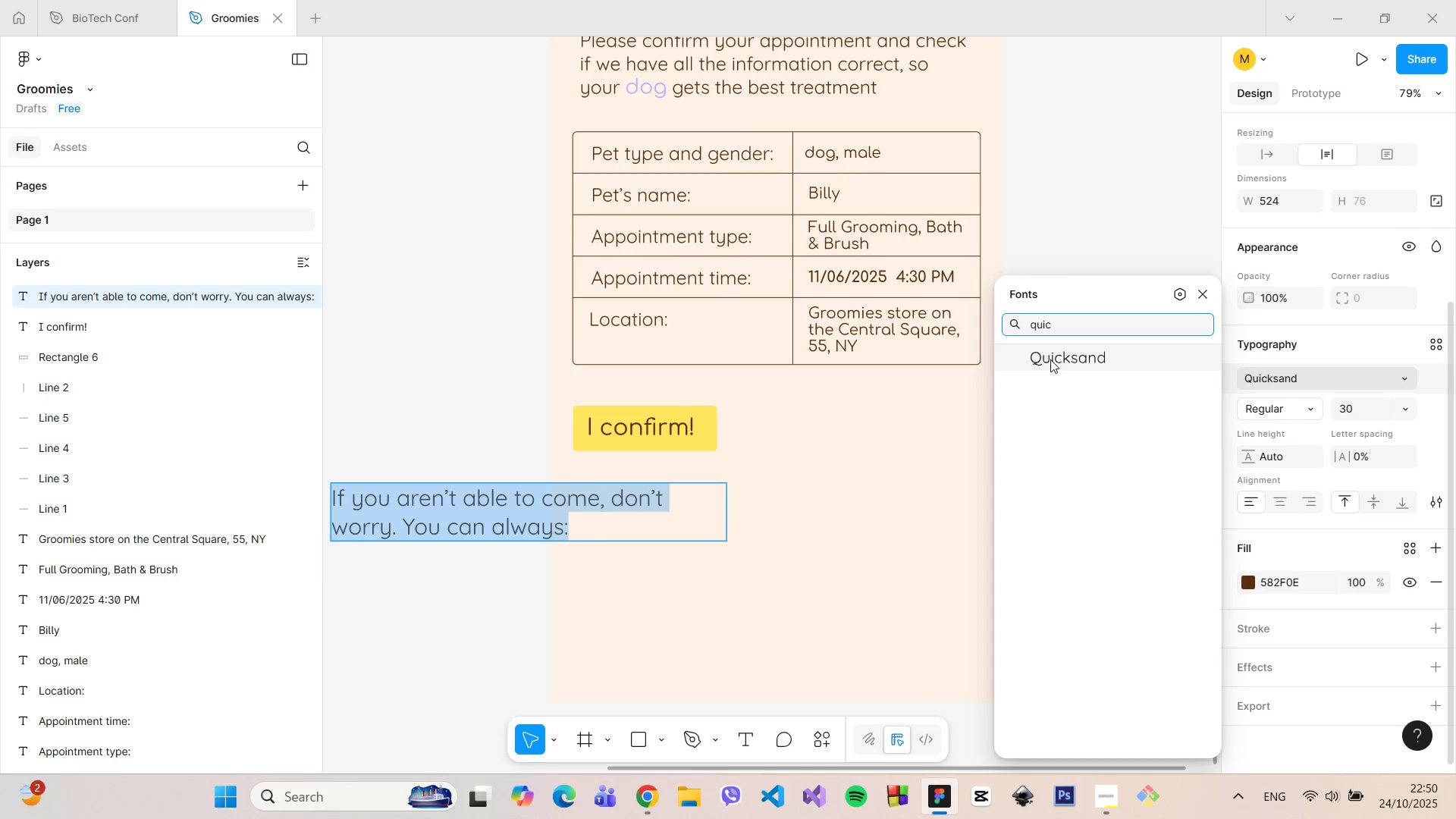 
left_click([1051, 359])
 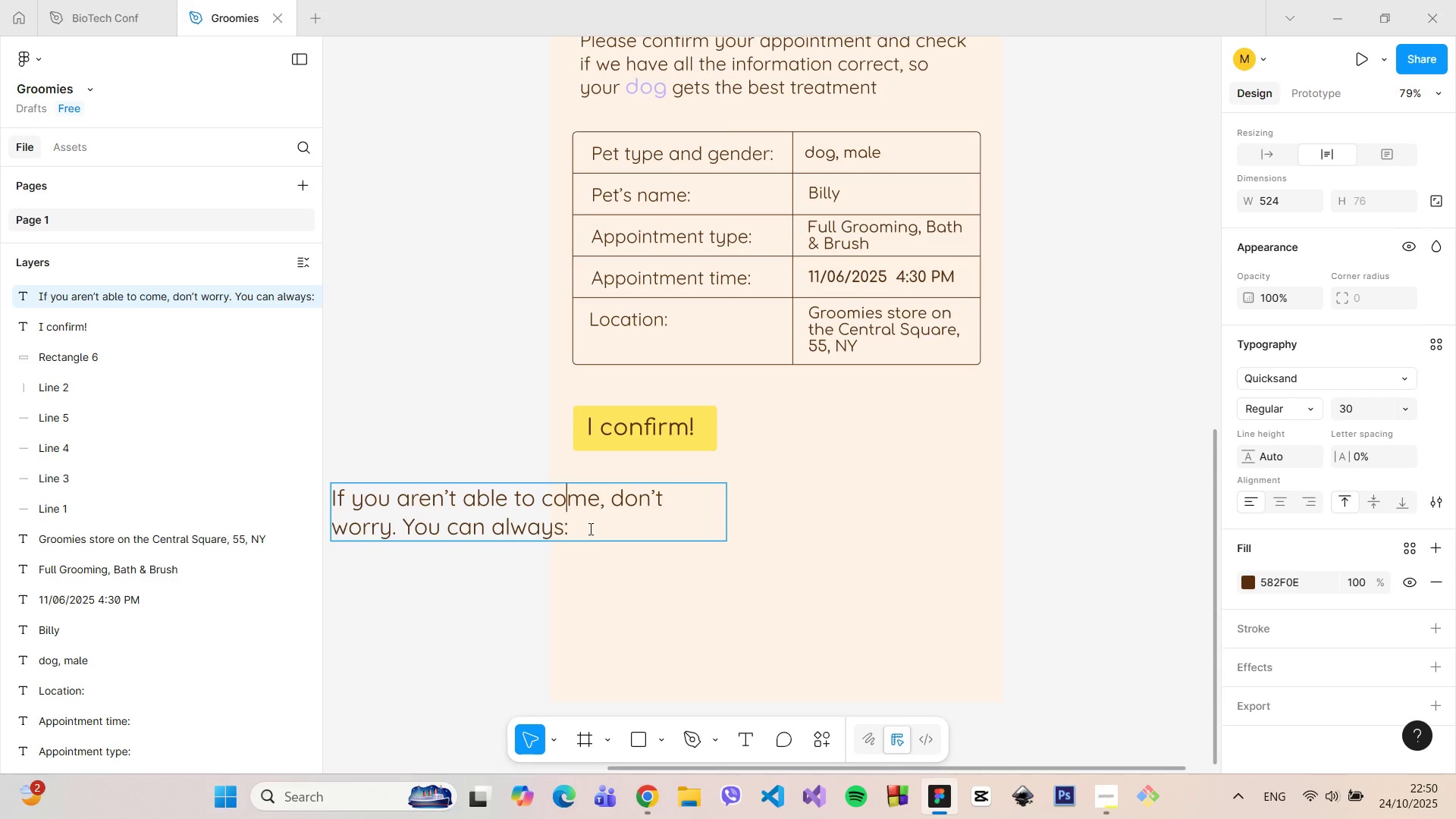 
double_click([653, 554])
 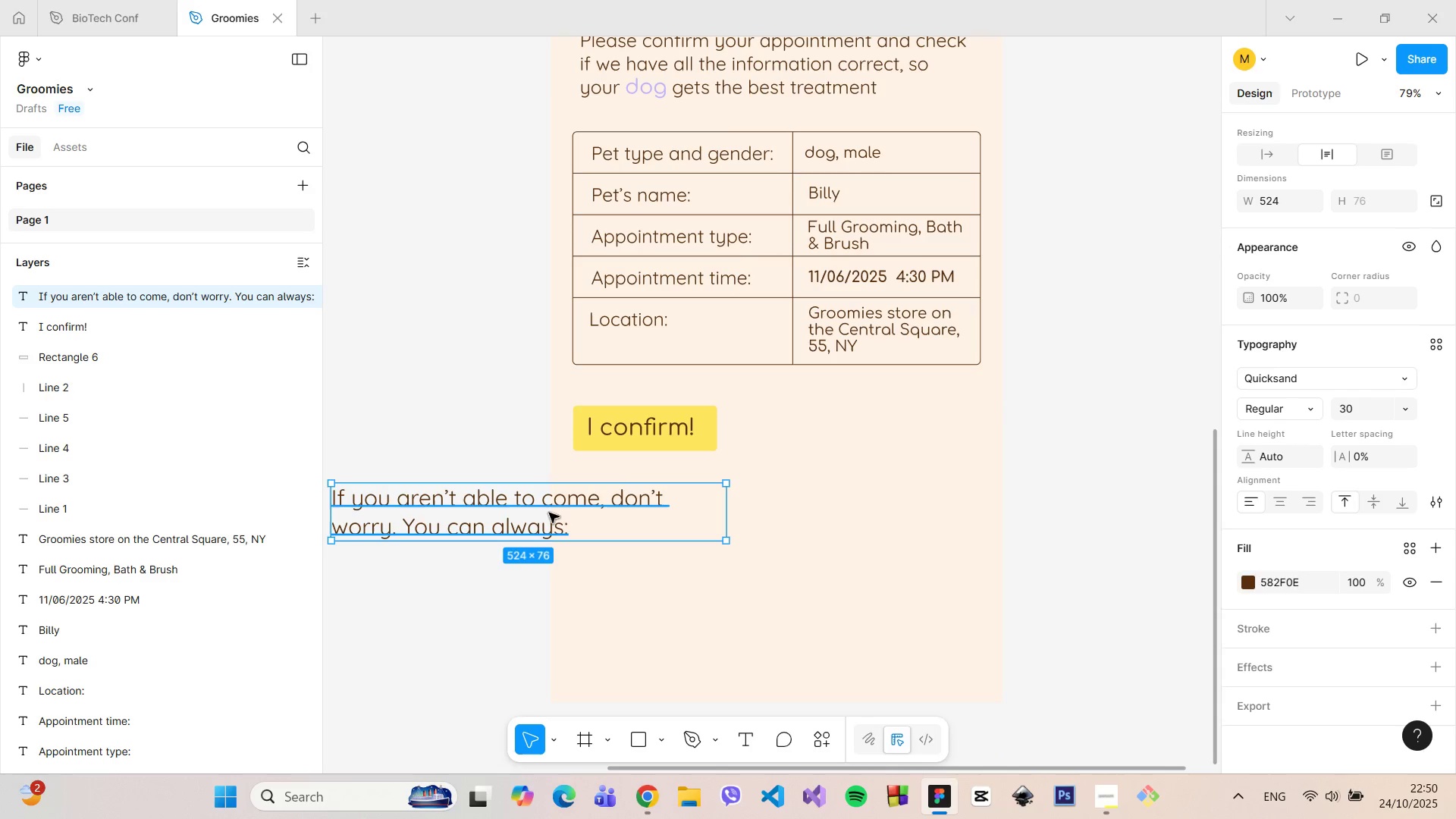 
left_click_drag(start_coordinate=[540, 515], to_coordinate=[808, 514])
 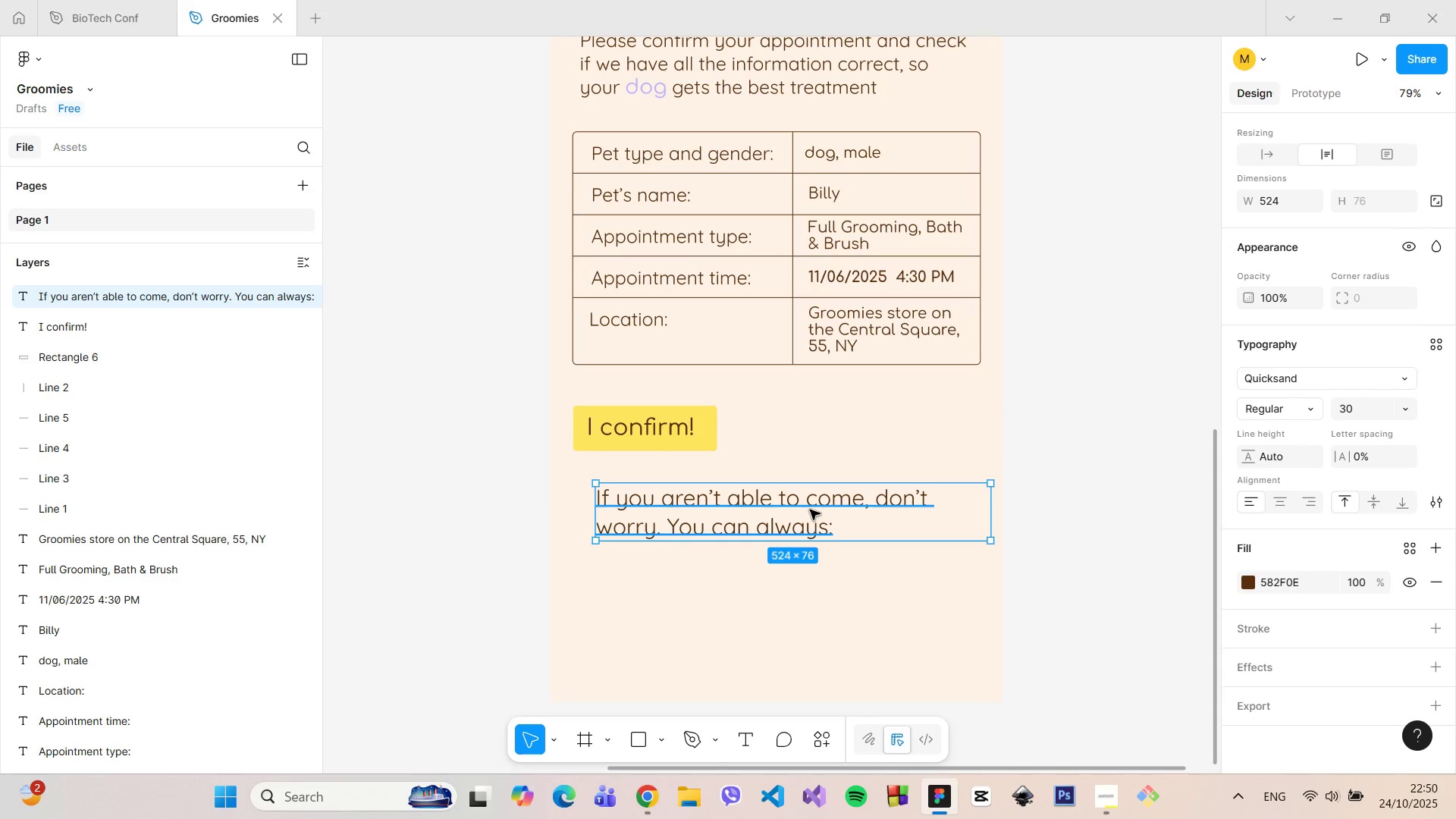 
left_click_drag(start_coordinate=[809, 510], to_coordinate=[787, 517])
 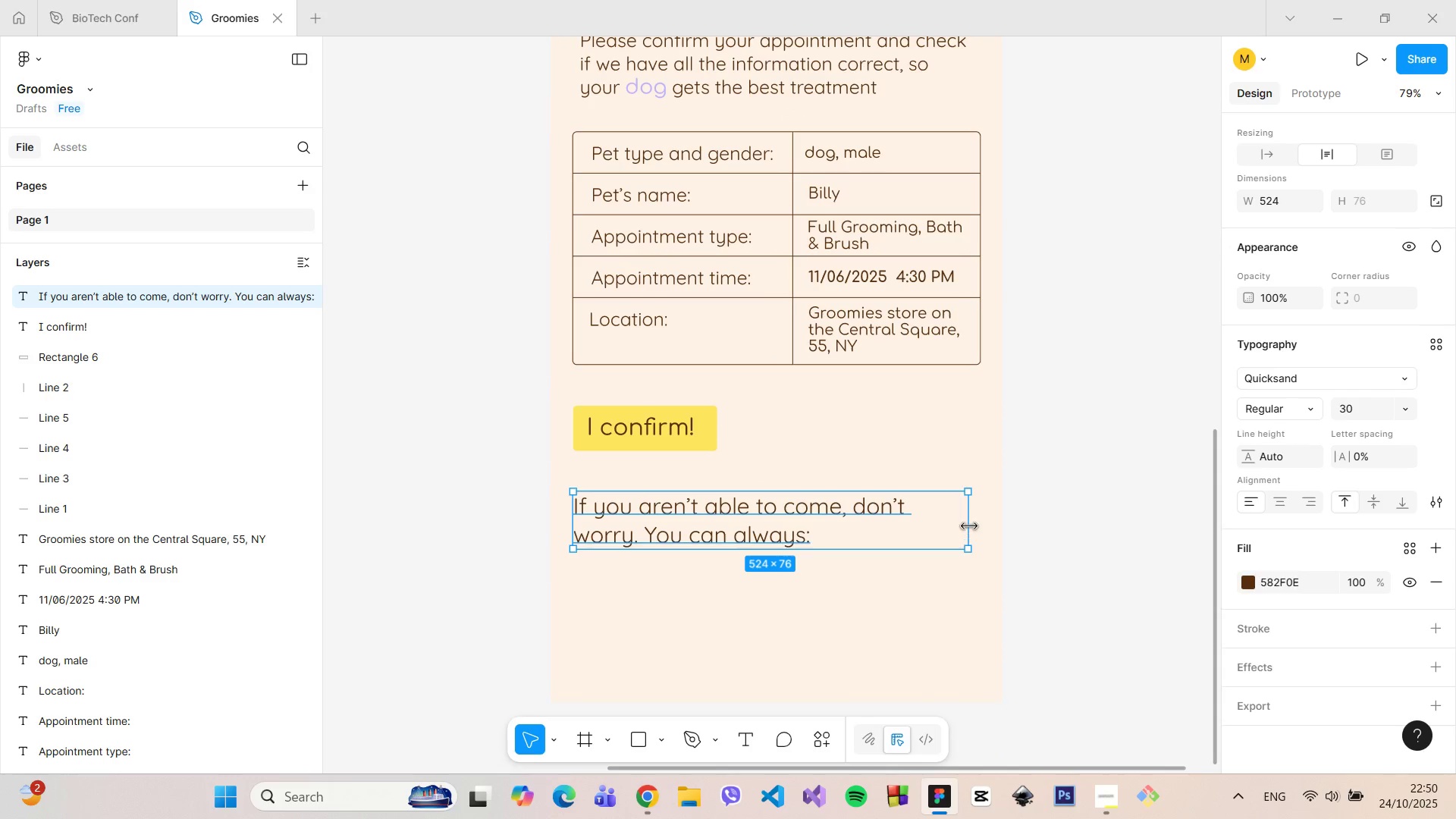 
left_click_drag(start_coordinate=[969, 526], to_coordinate=[932, 525])
 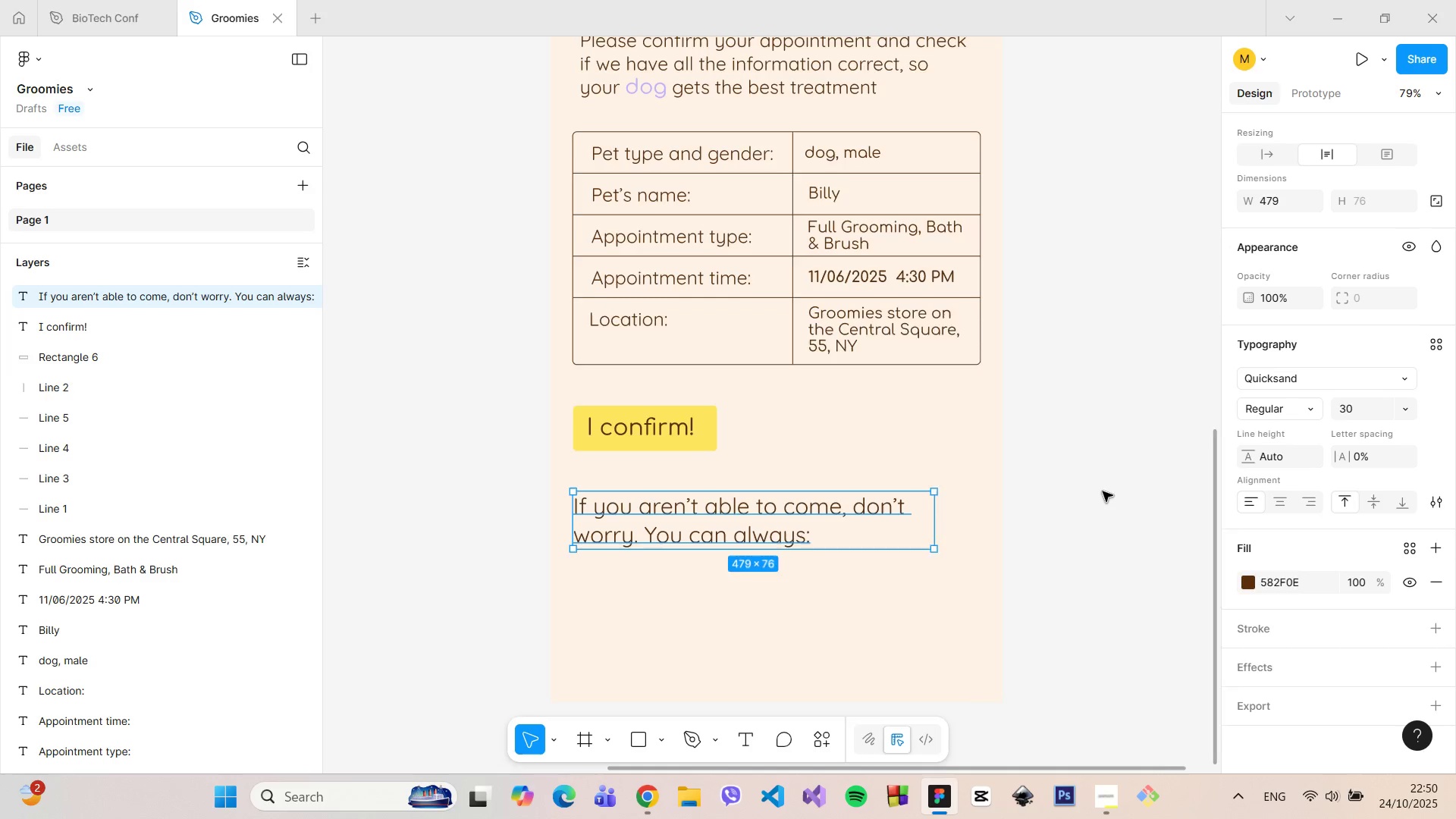 
scroll: coordinate [1103, 491], scroll_direction: down, amount: 2.0
 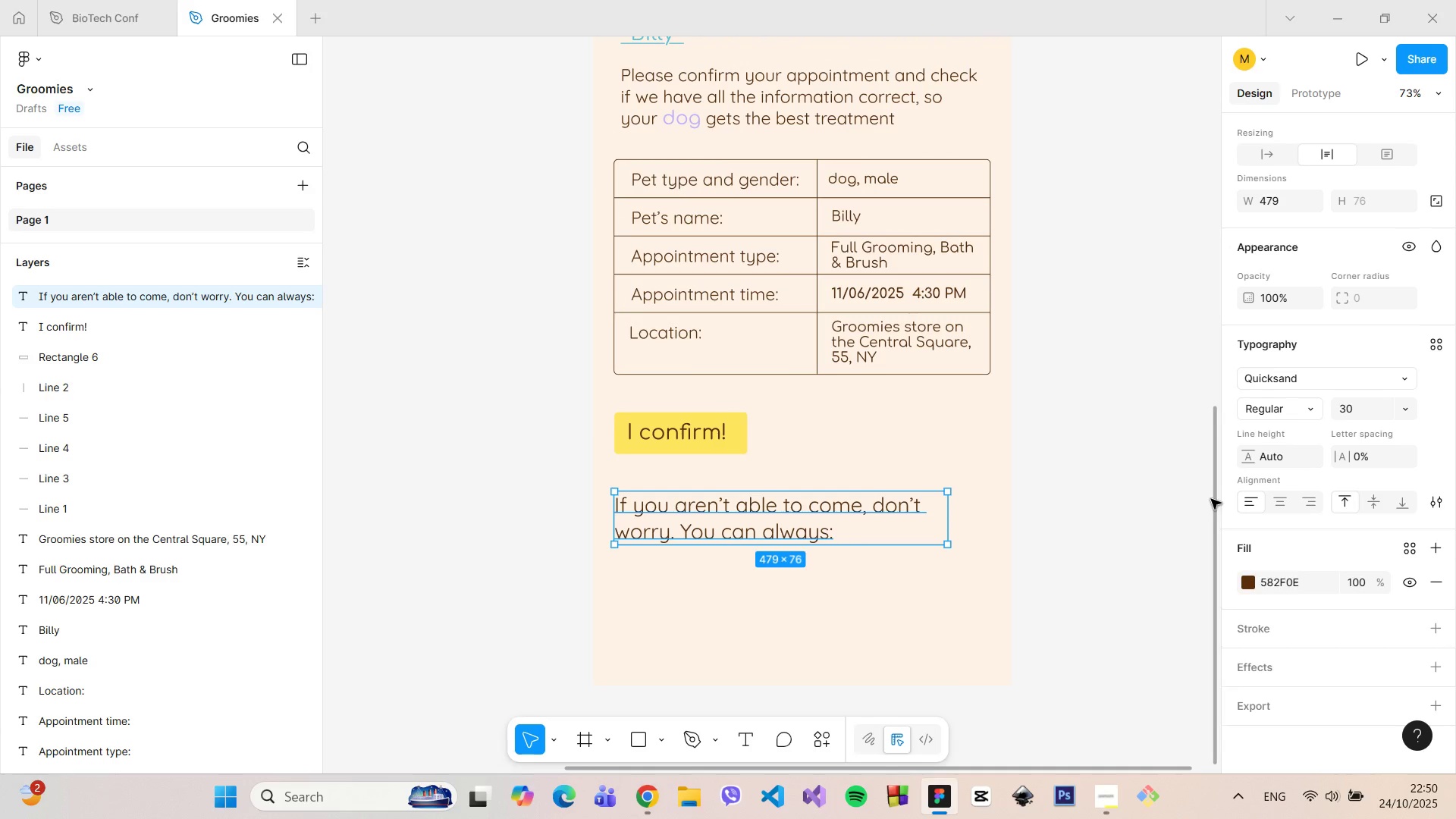 
left_click_drag(start_coordinate=[1211, 499], to_coordinate=[1208, 542])
 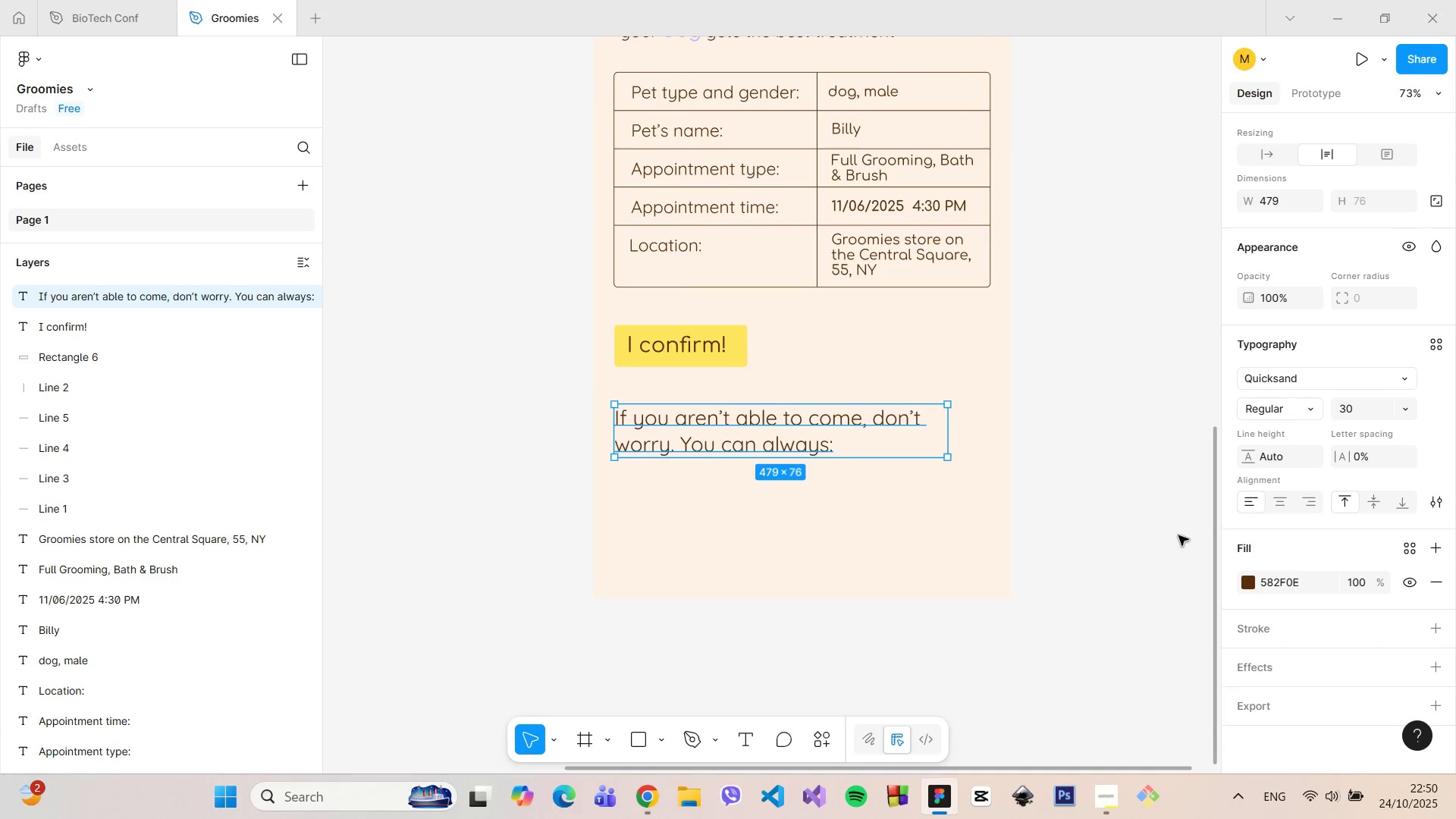 
left_click([1178, 535])
 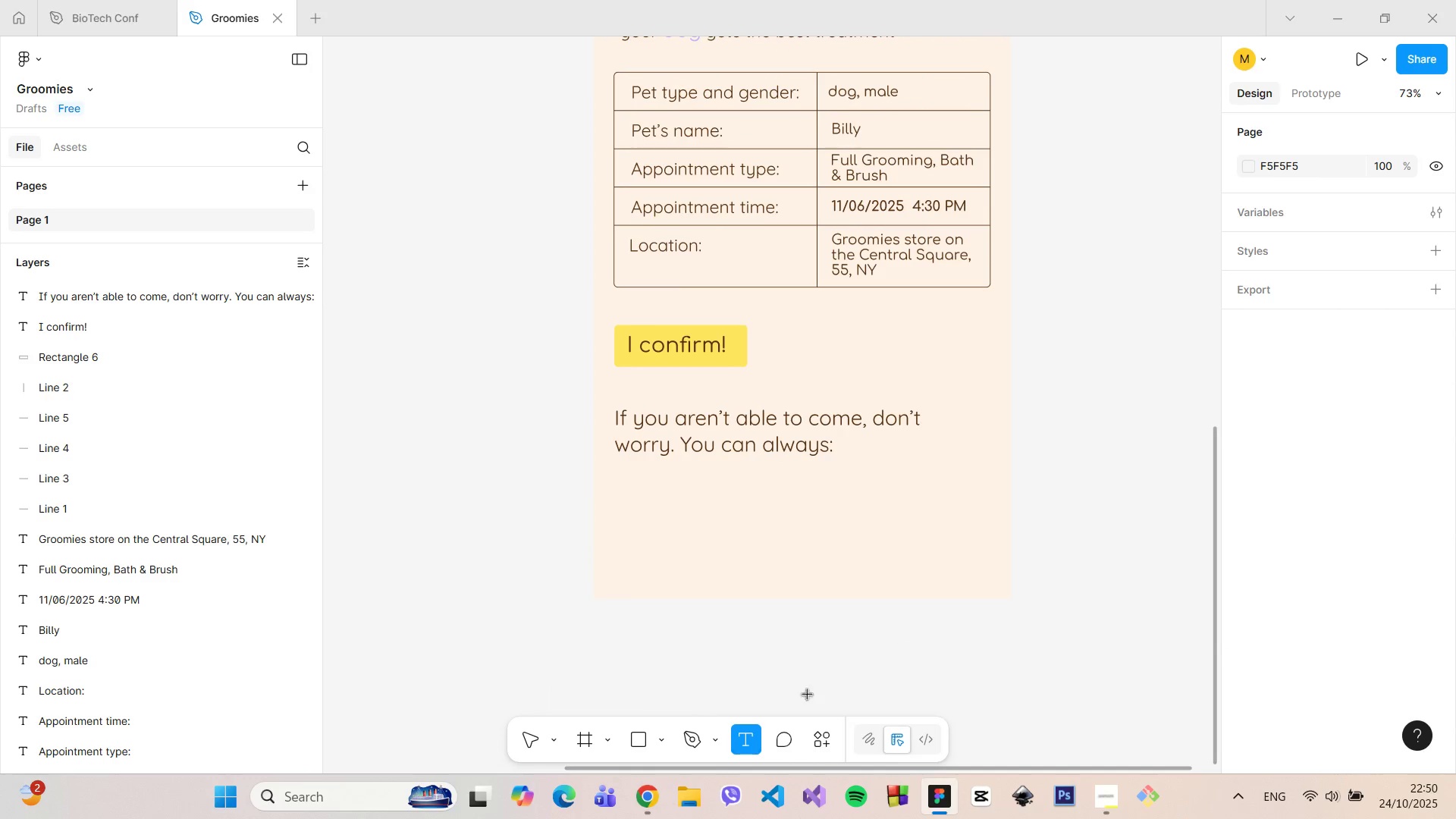 
wait(6.2)
 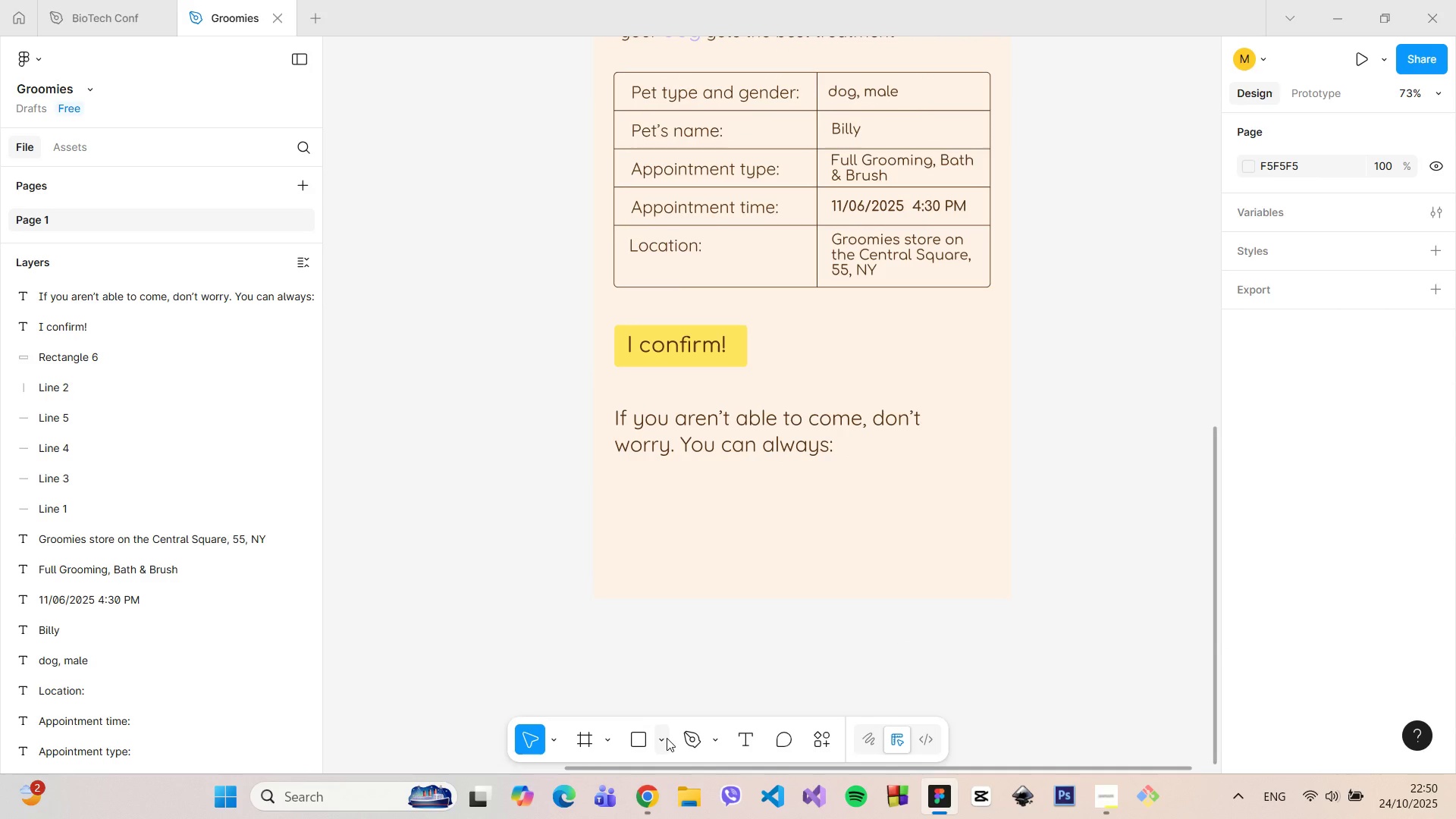 
left_click([646, 505])
 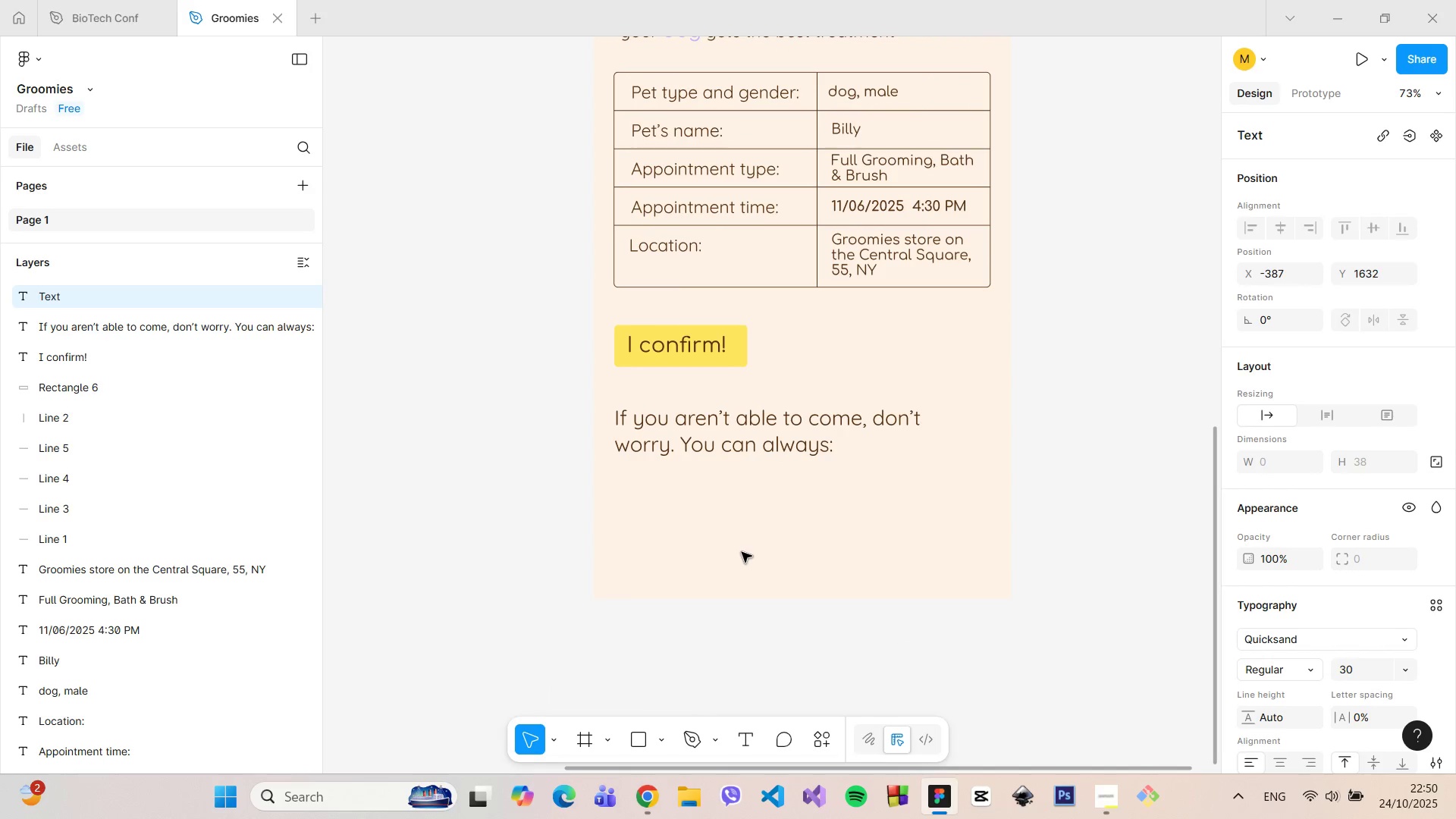 
type(rE)
key(Backspace)
key(Backspace)
type(Reschedule appointment)
 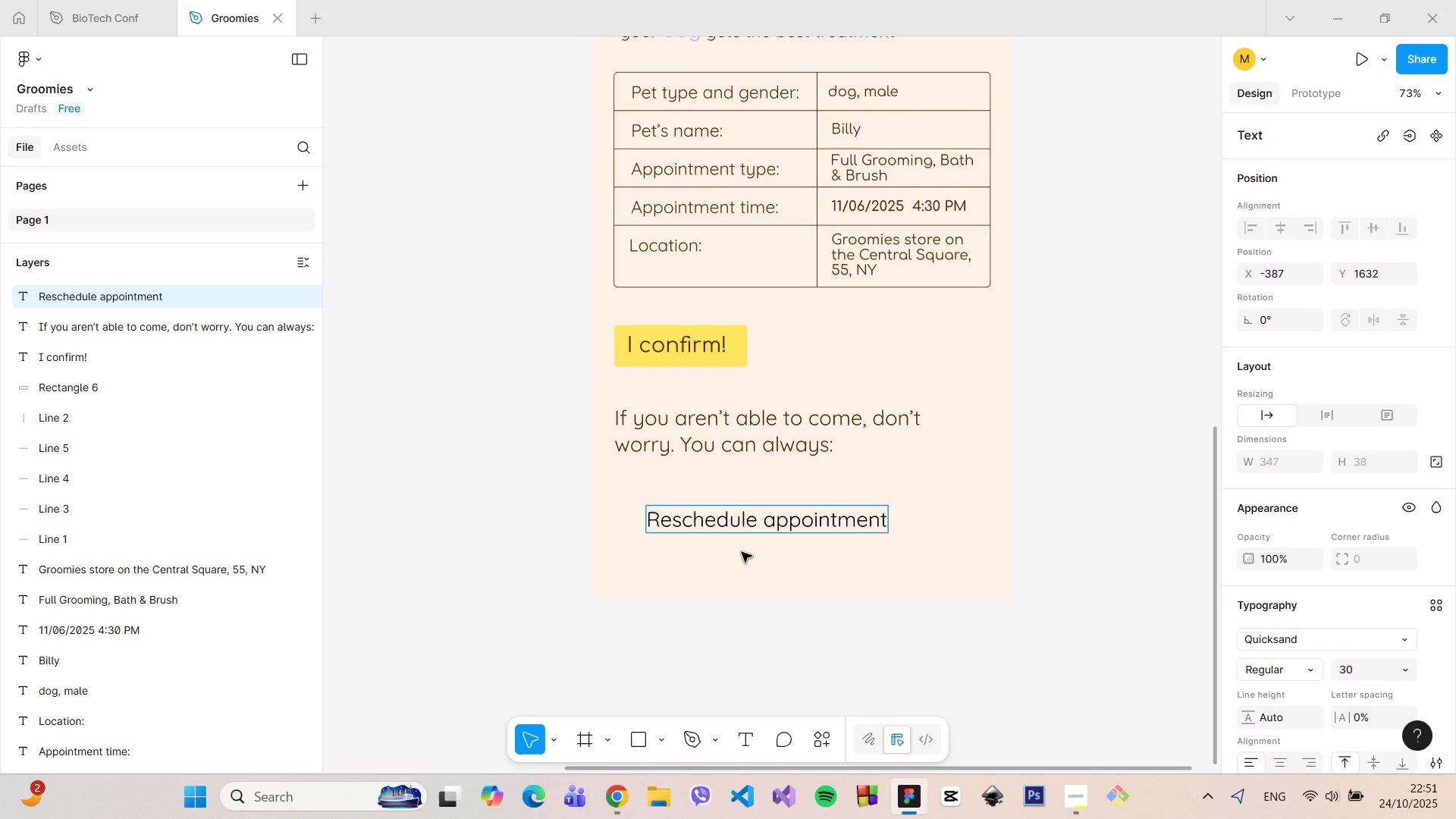 
double_click([742, 524])
 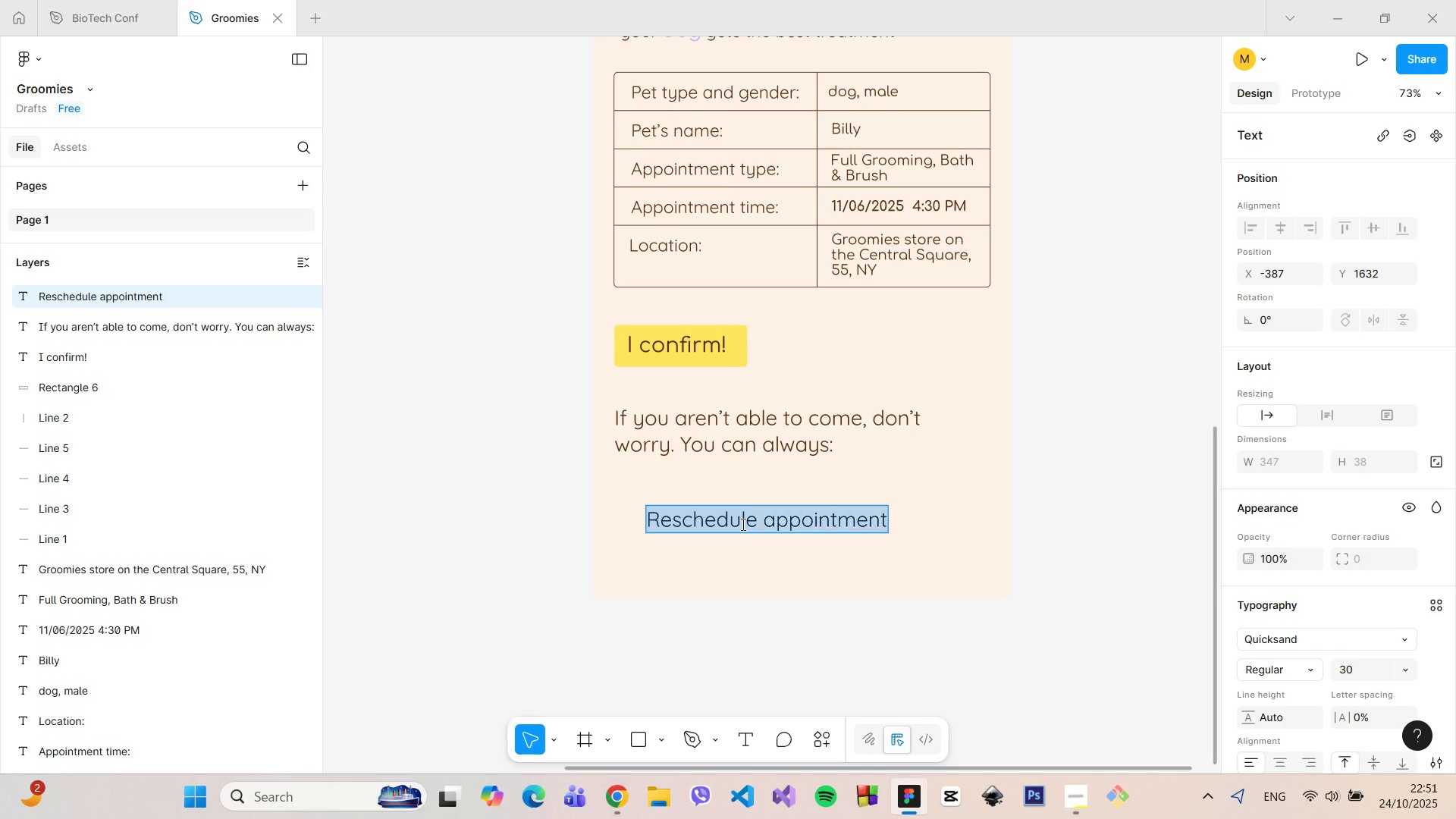 
triple_click([742, 524])
 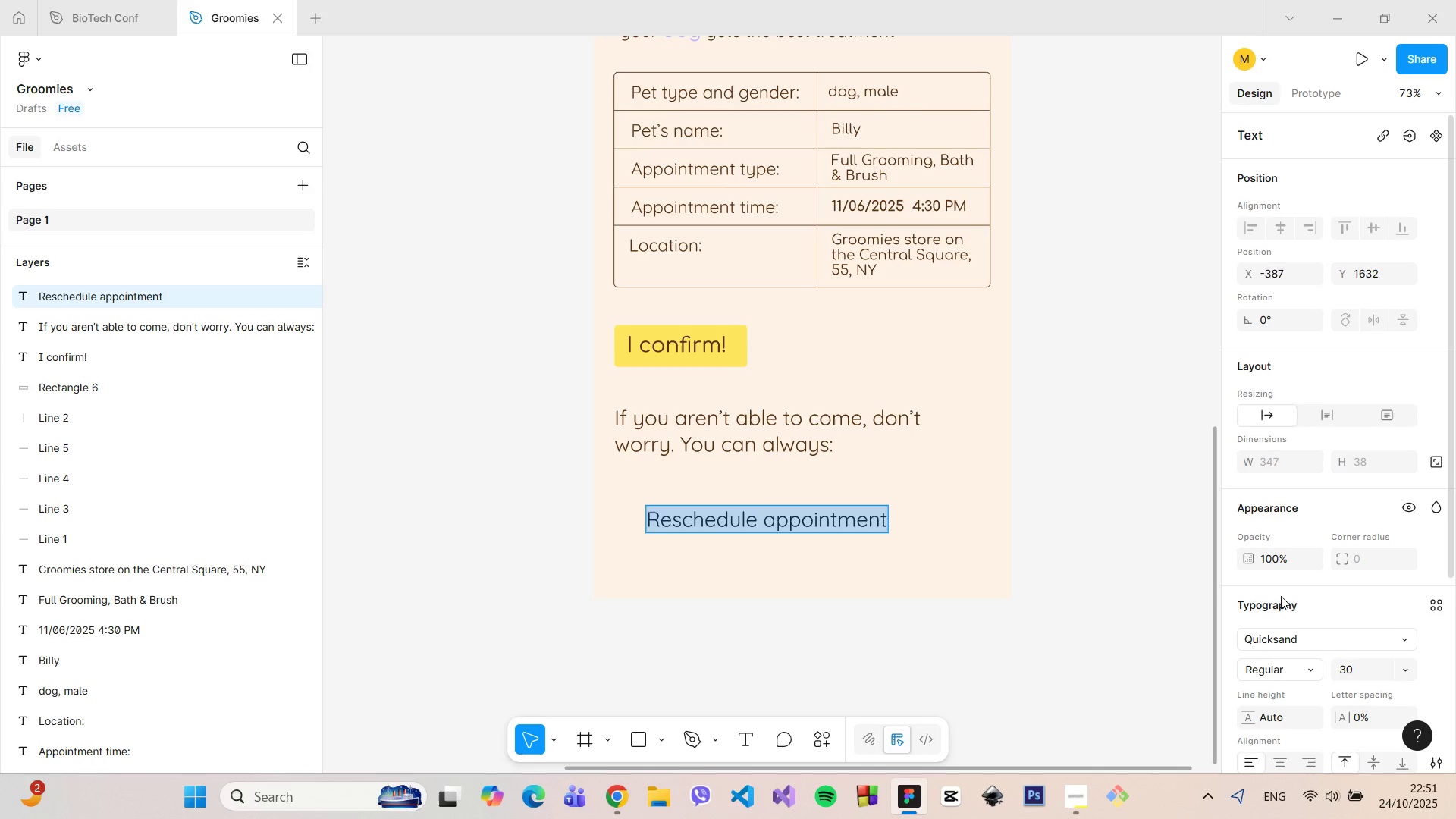 
scroll: coordinate [1291, 599], scroll_direction: down, amount: 4.0
 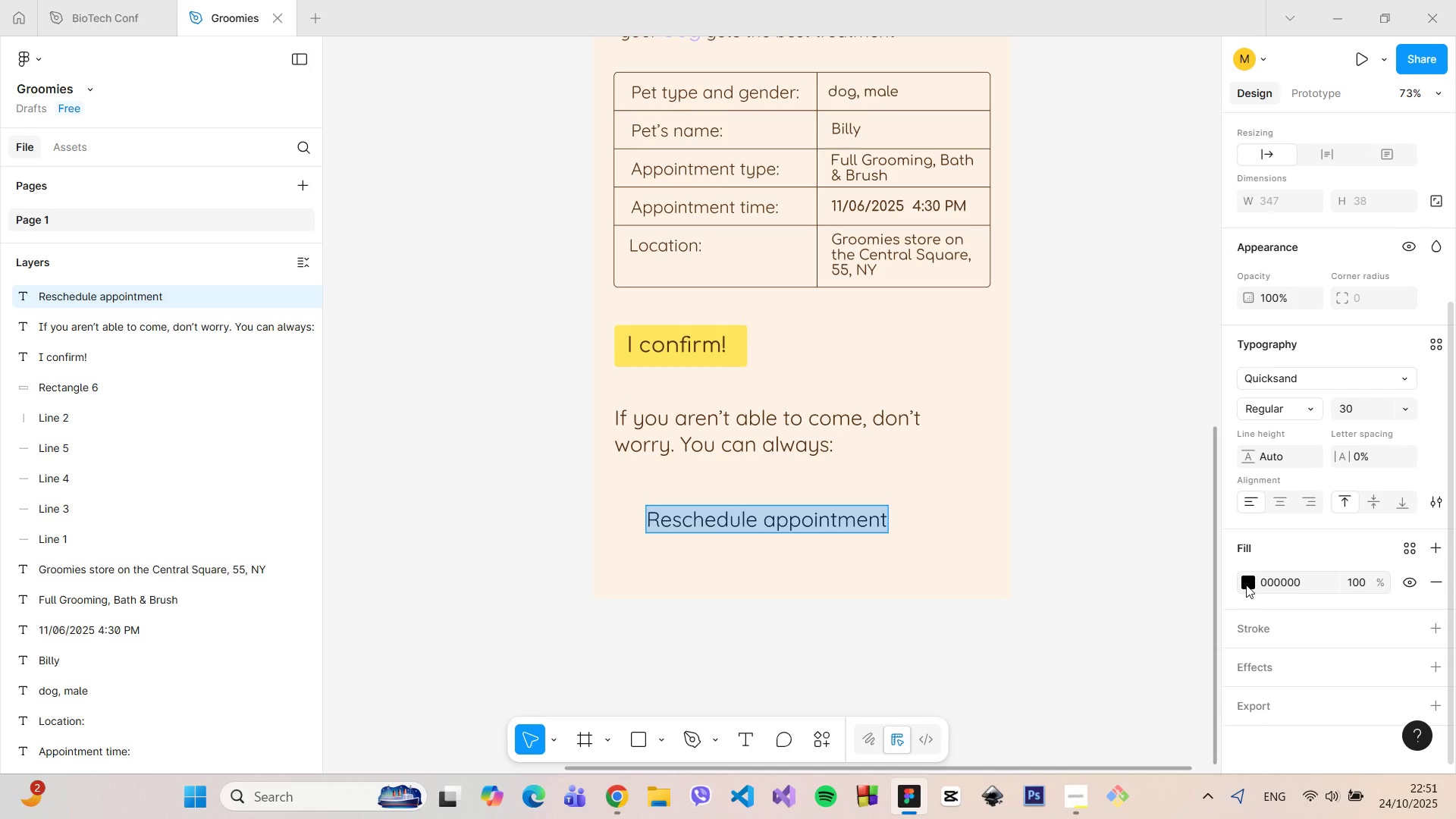 
left_click([1246, 585])
 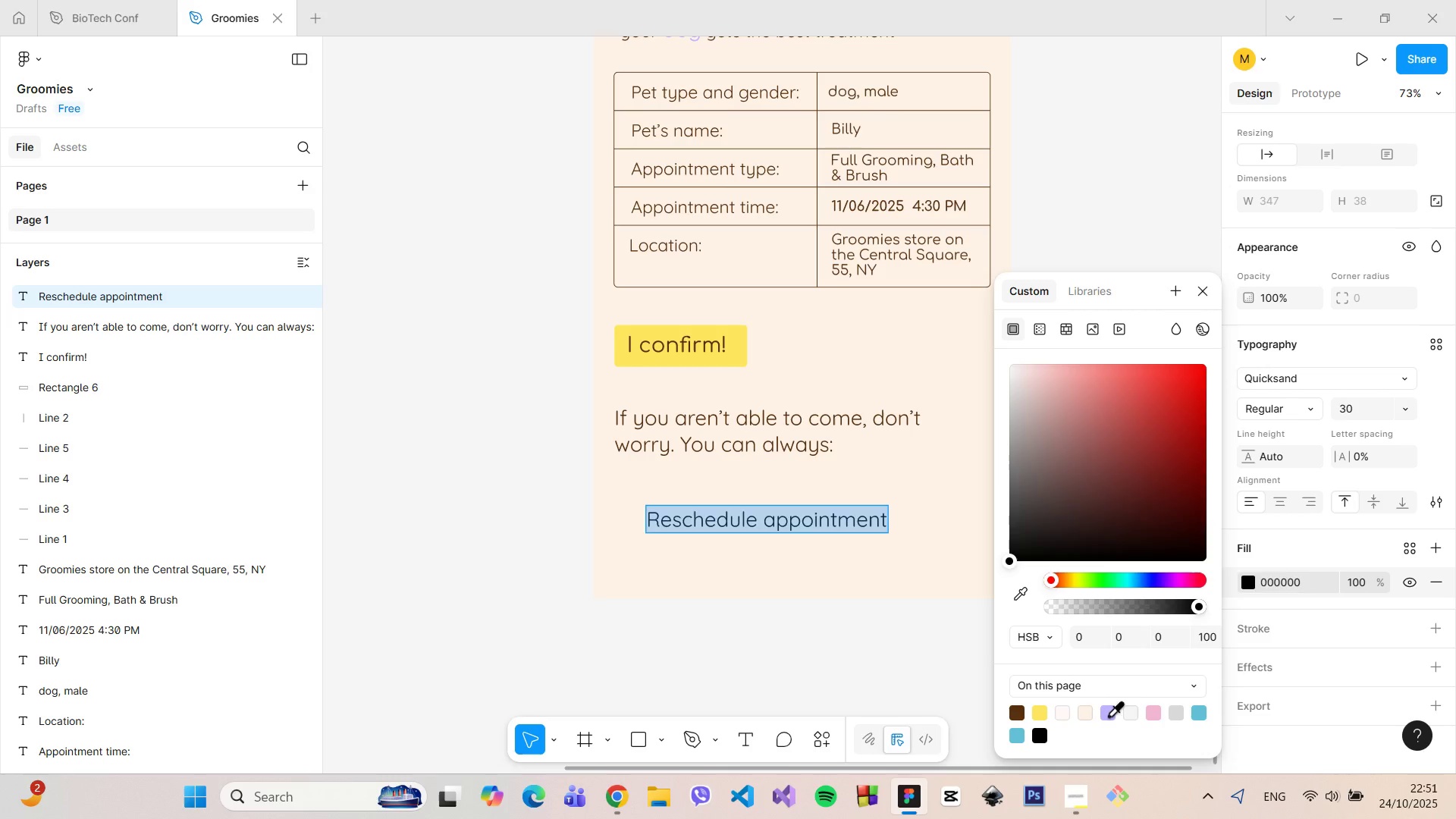 
left_click([1108, 715])
 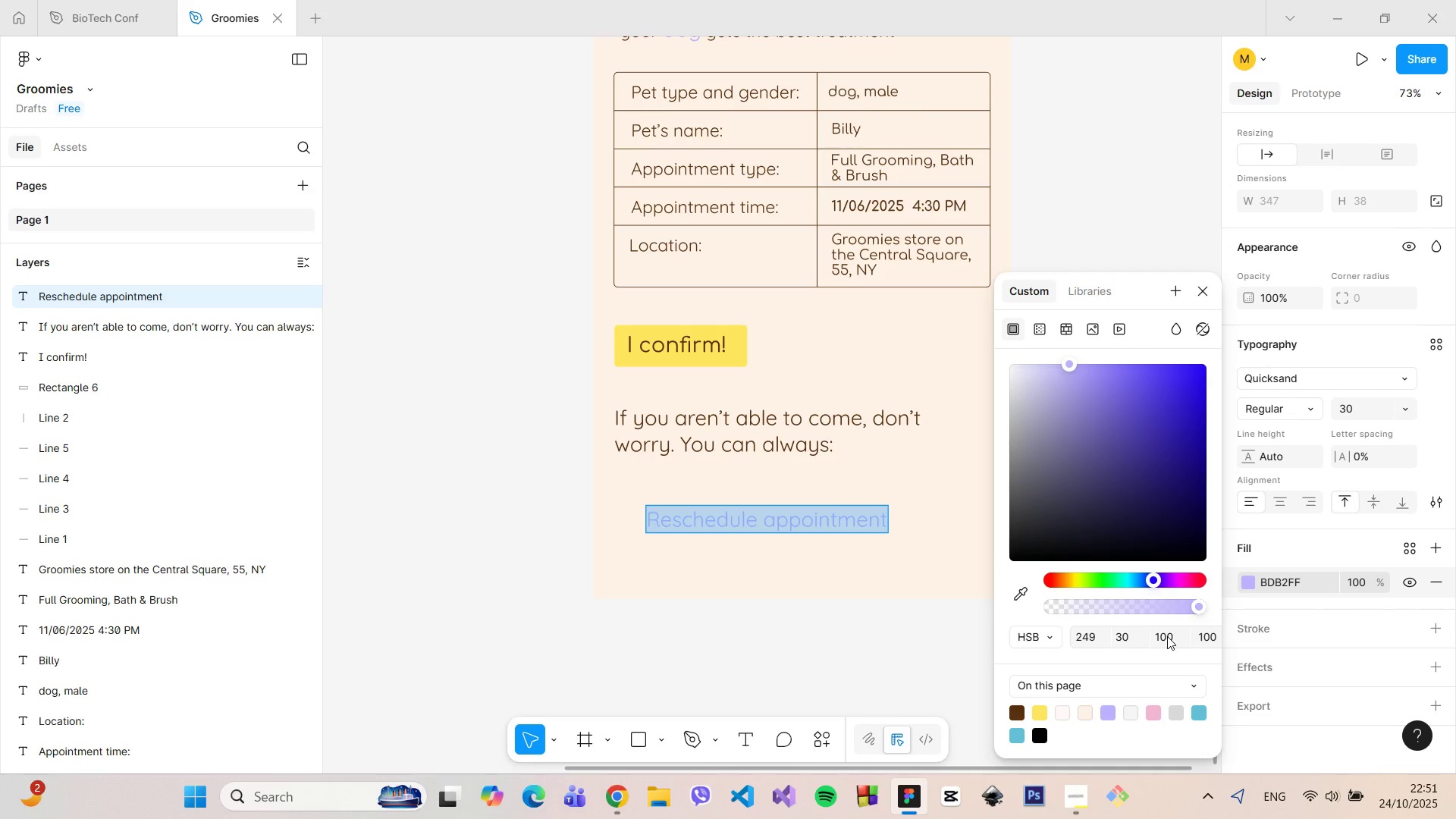 
left_click([1167, 636])
 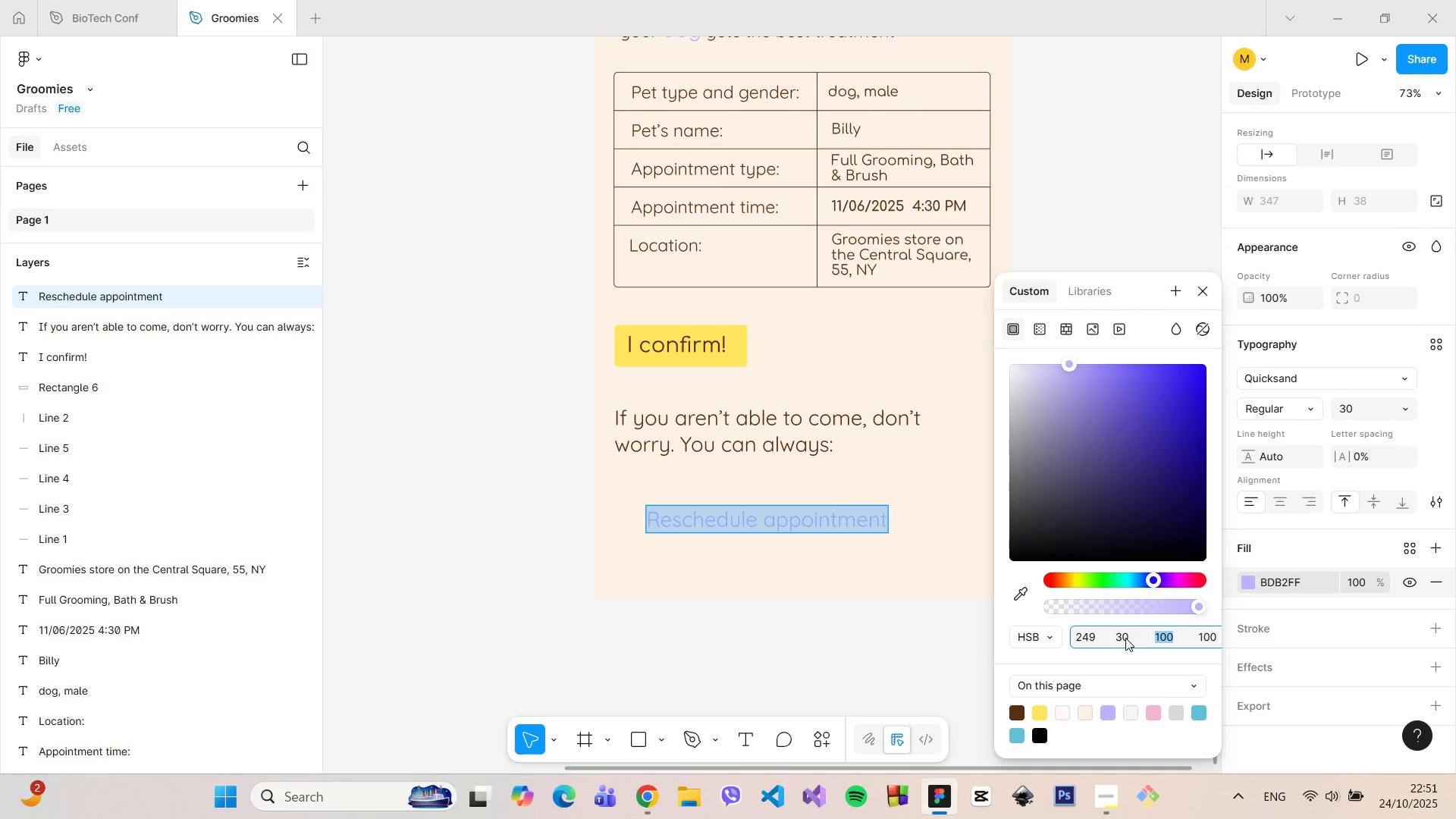 
left_click([1122, 637])
 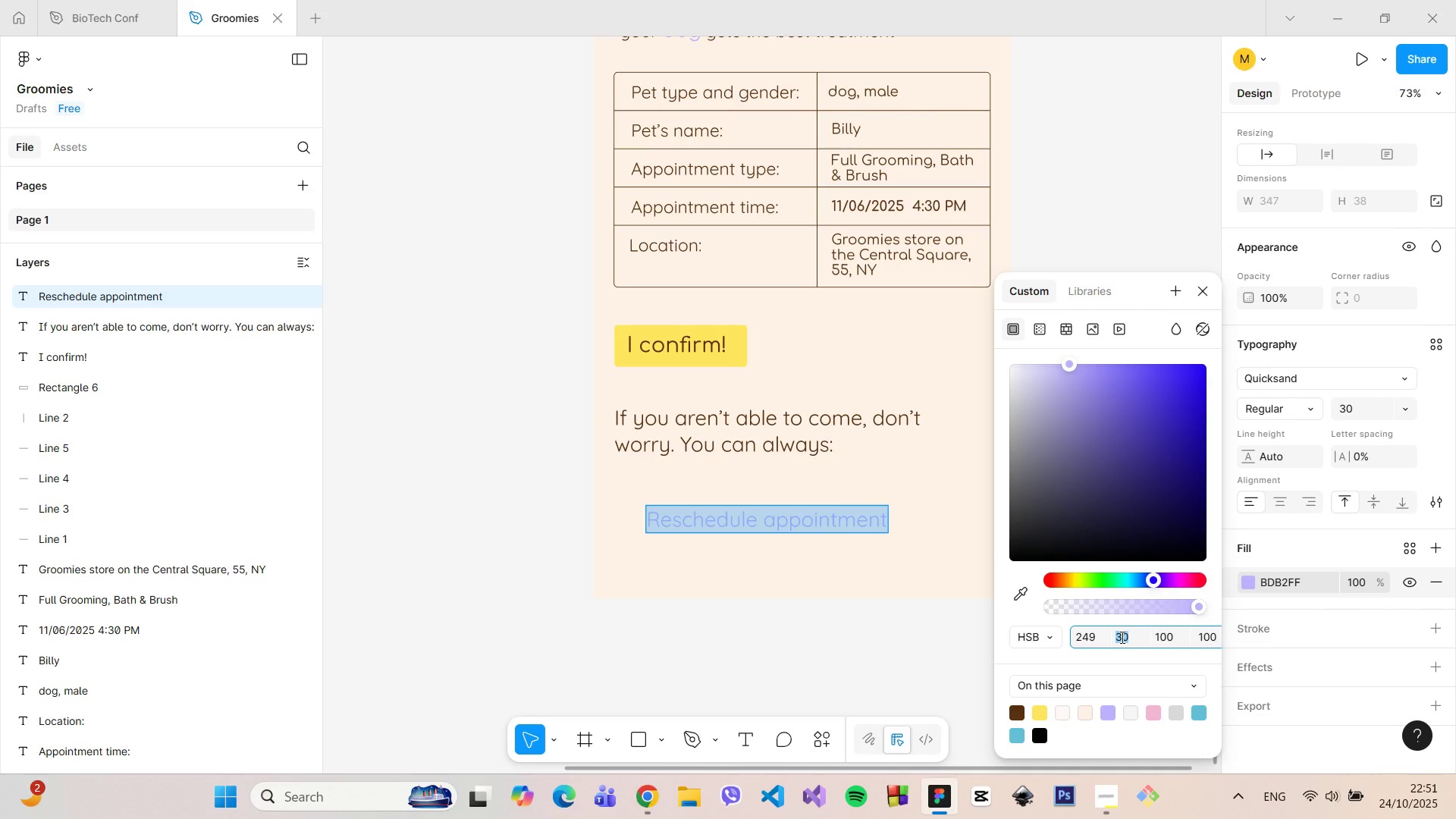 
hold_key(key=ArrowUp, duration=1.21)
 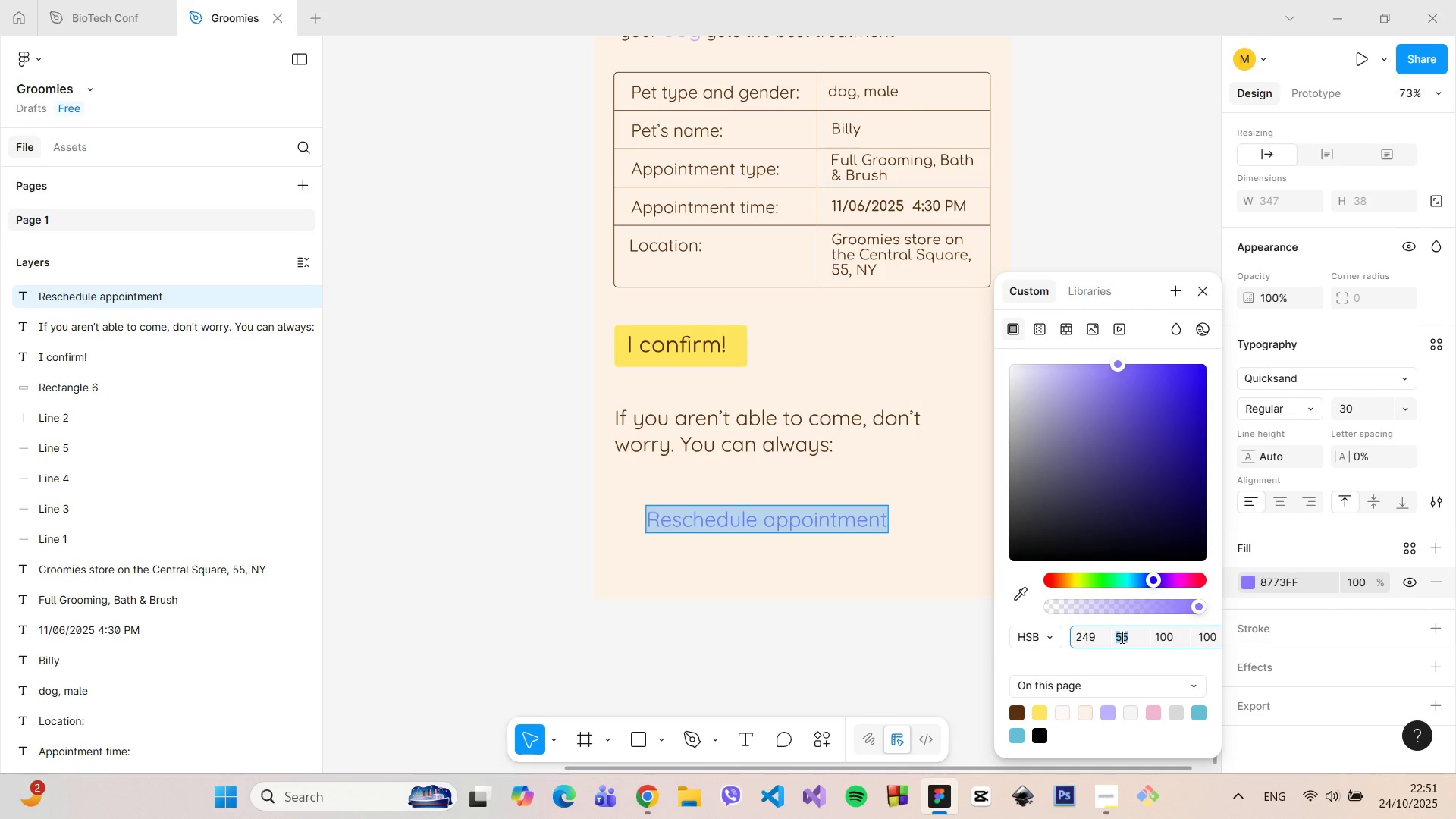 
hold_key(key=ArrowUp, duration=0.7)
 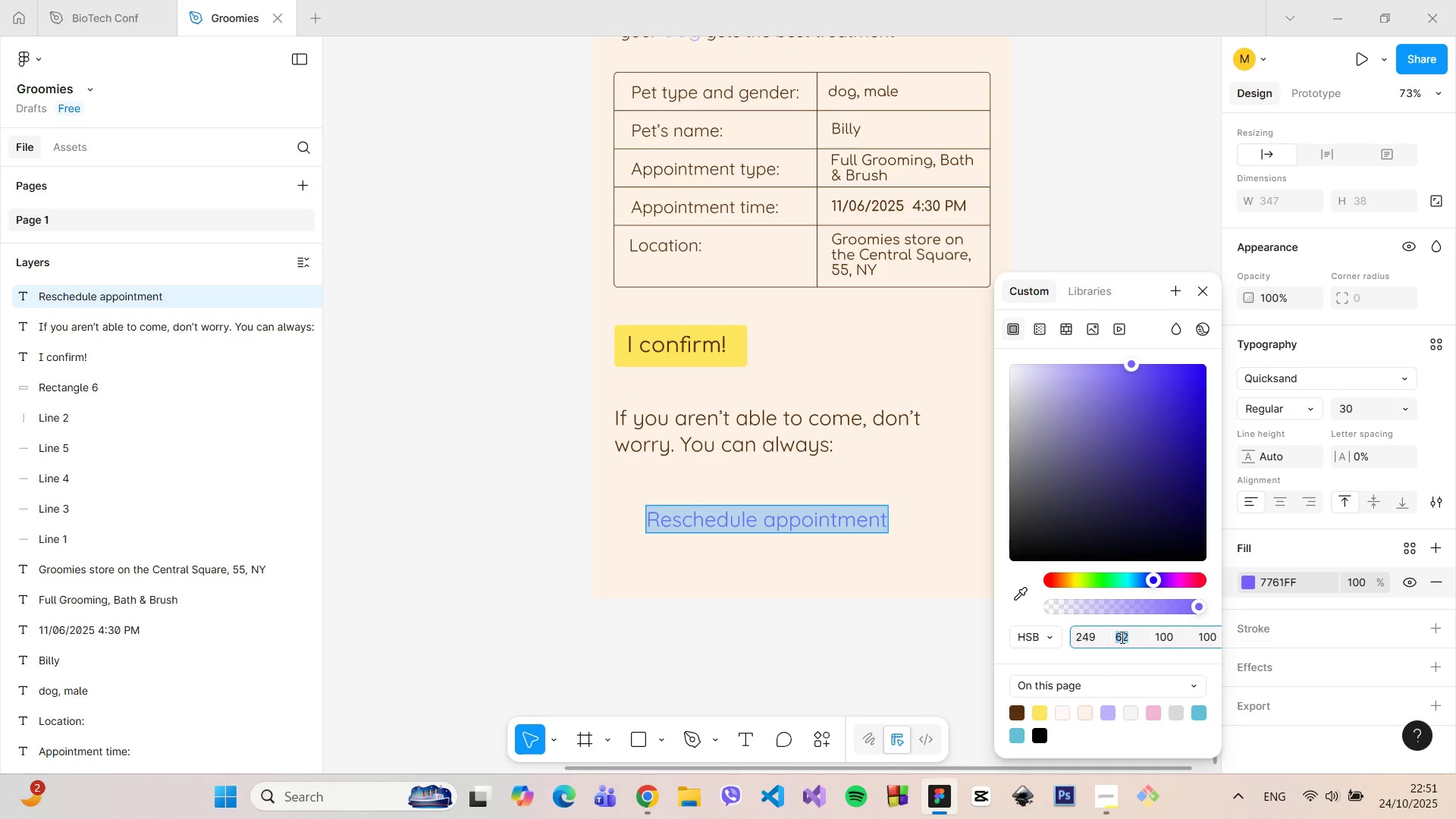 
key(ArrowUp)
 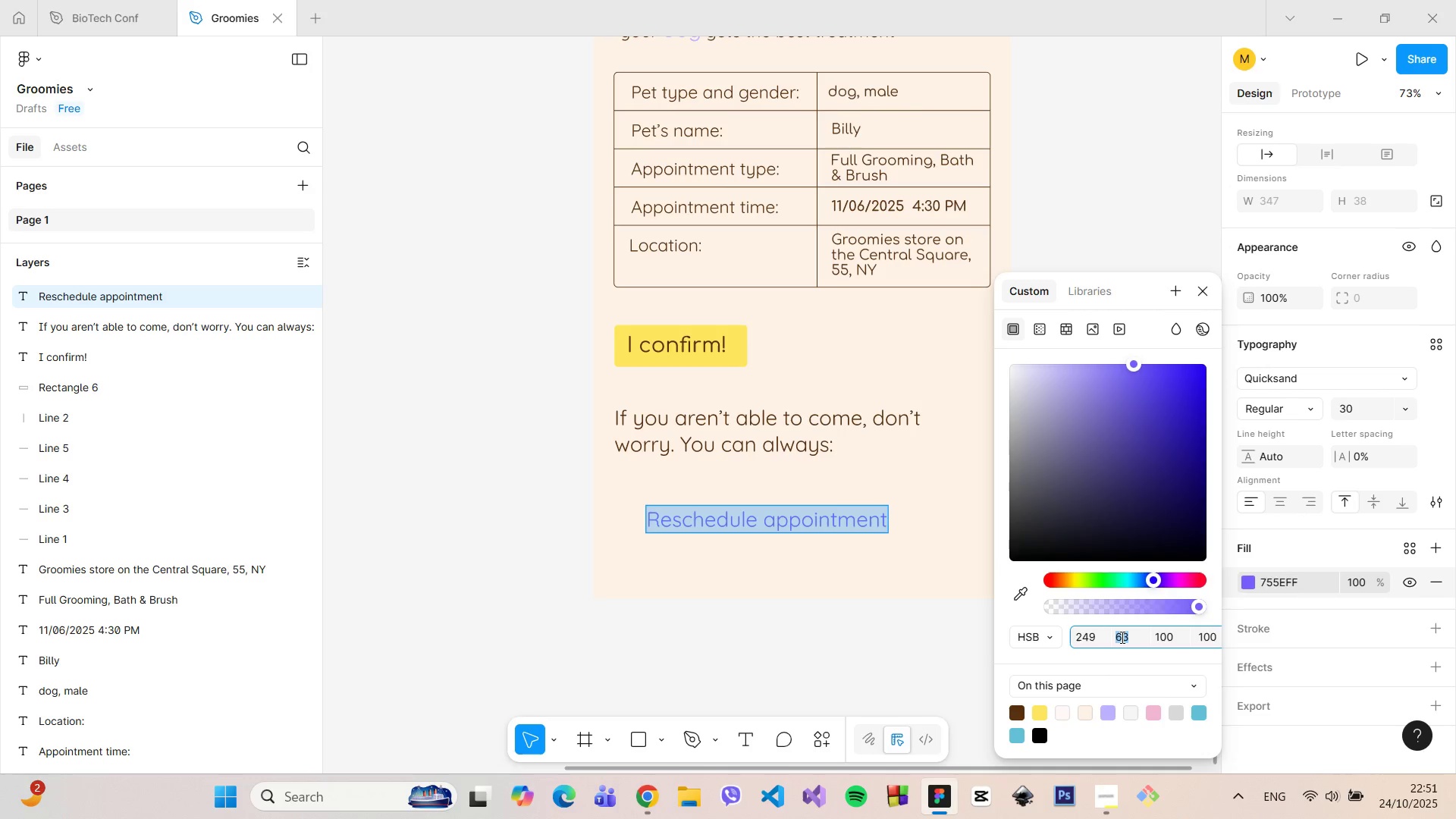 
key(ArrowUp)
 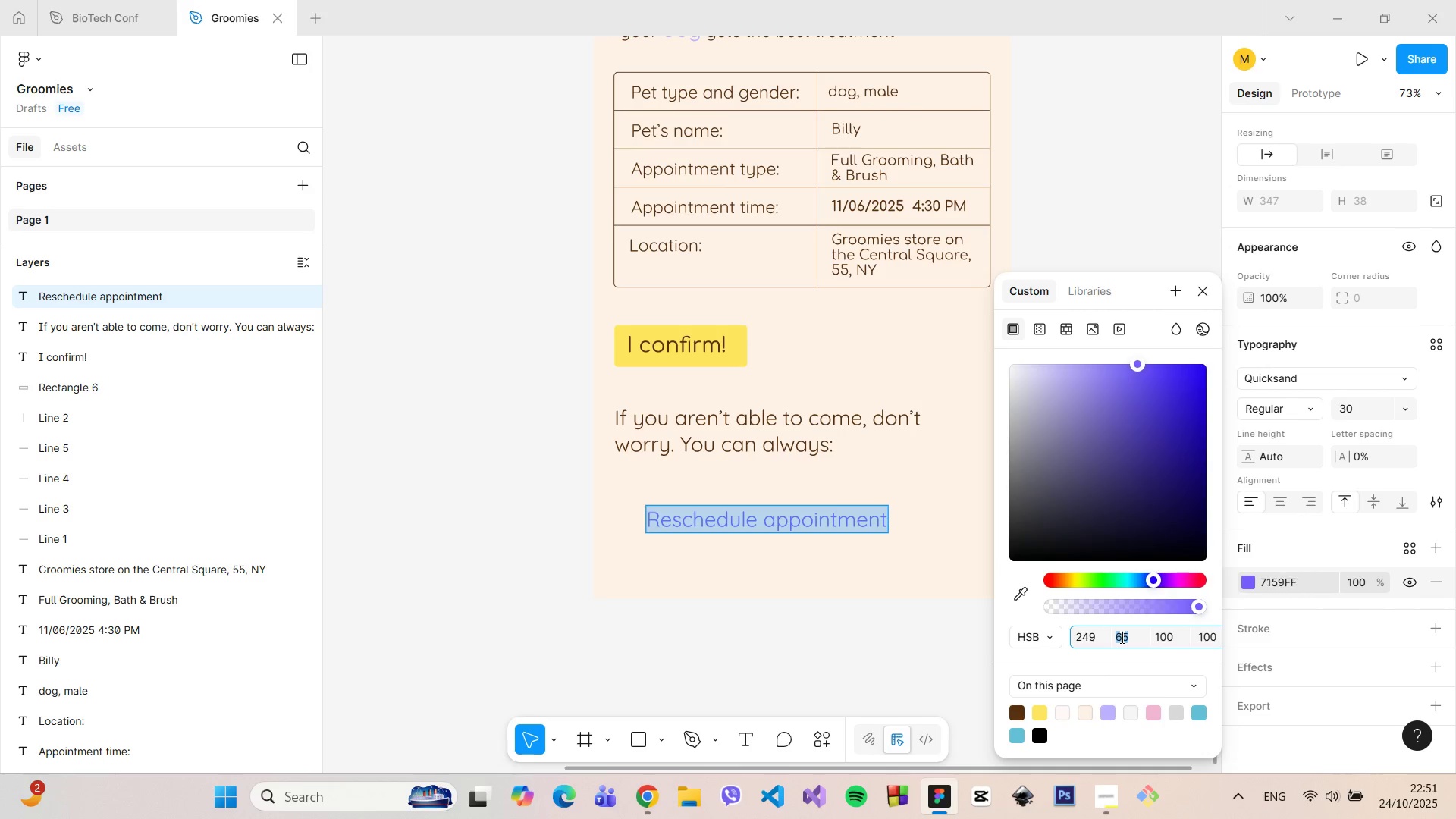 
key(ArrowUp)
 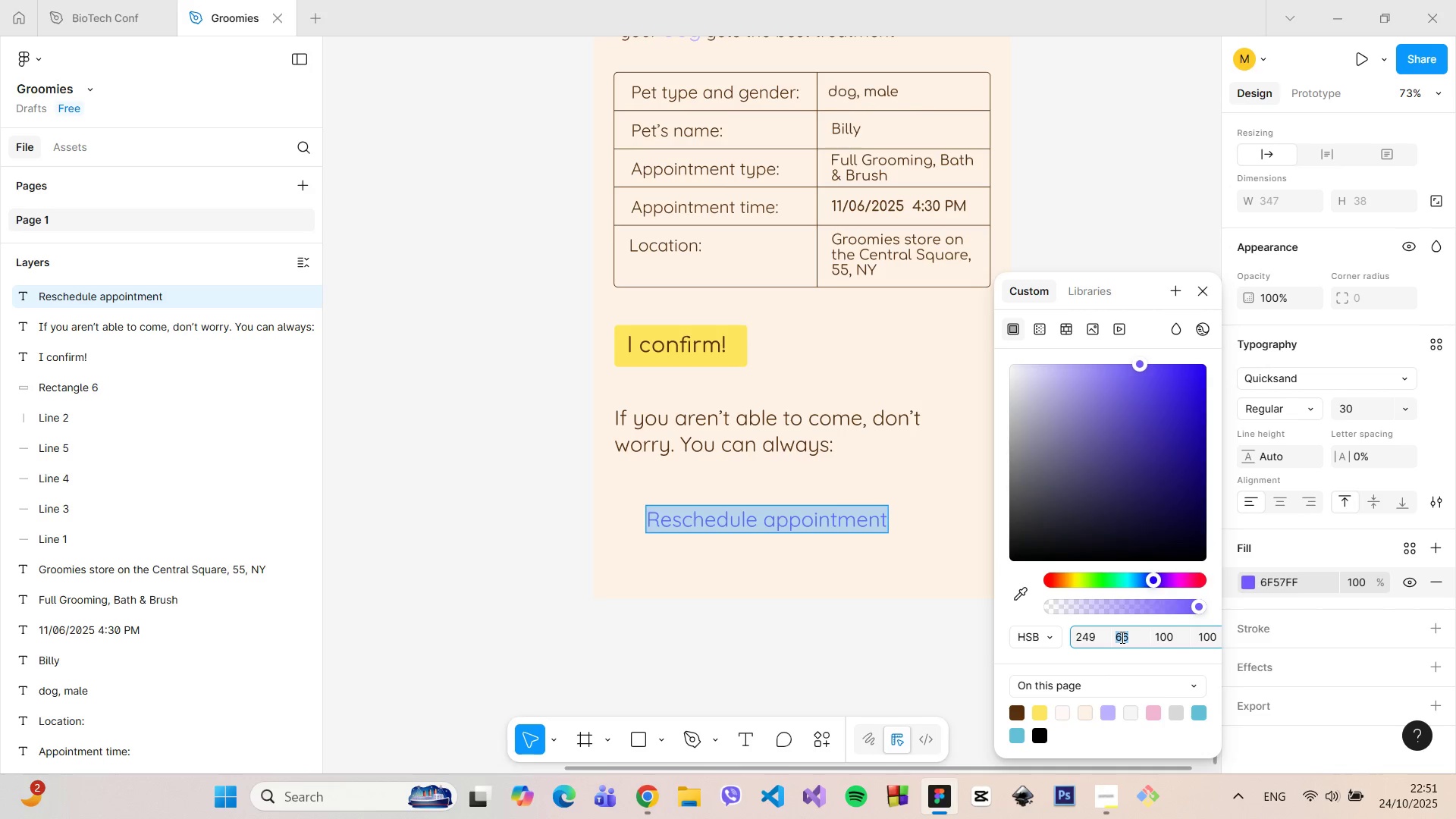 
key(ArrowUp)
 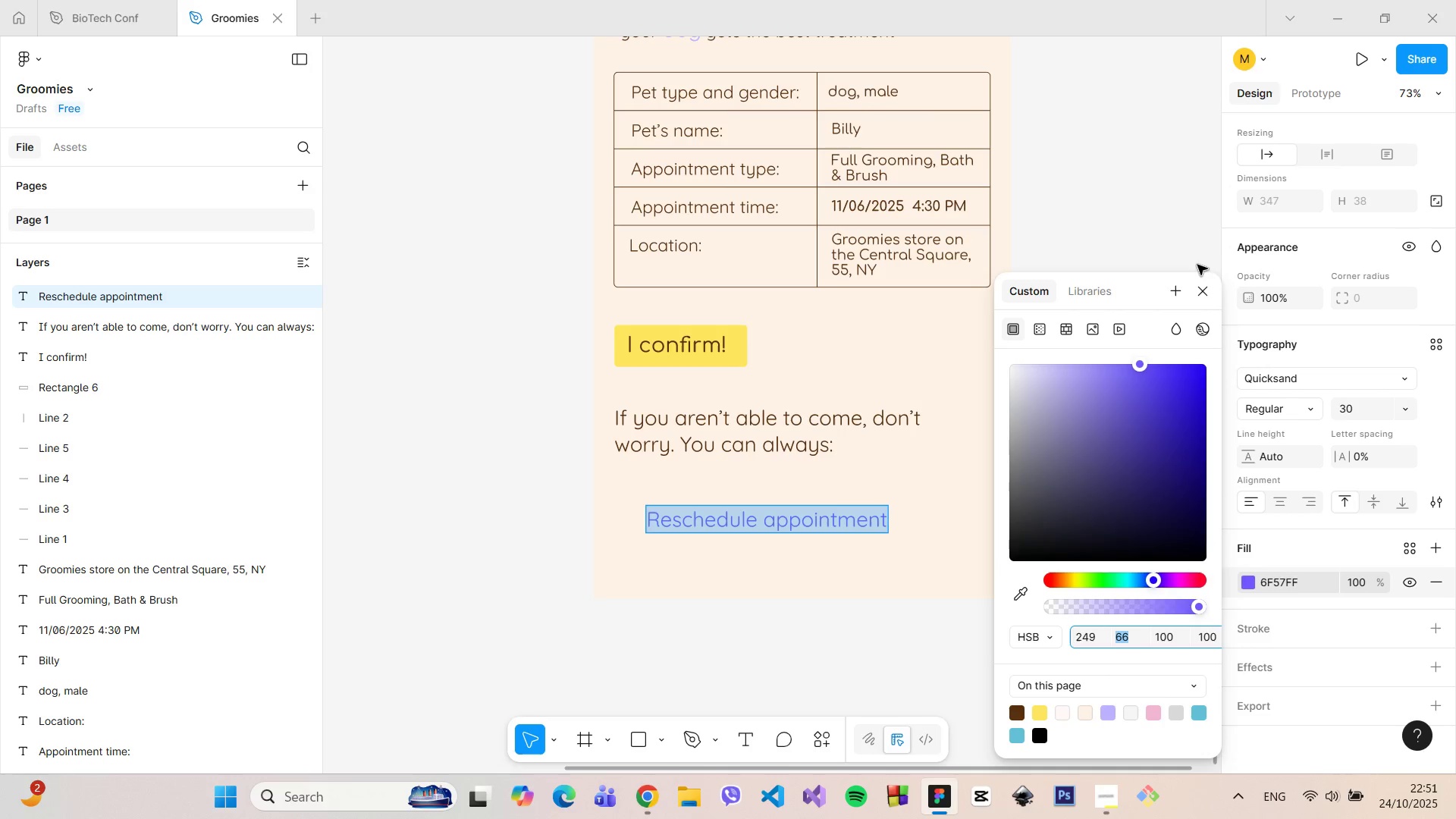 
left_click([1208, 290])
 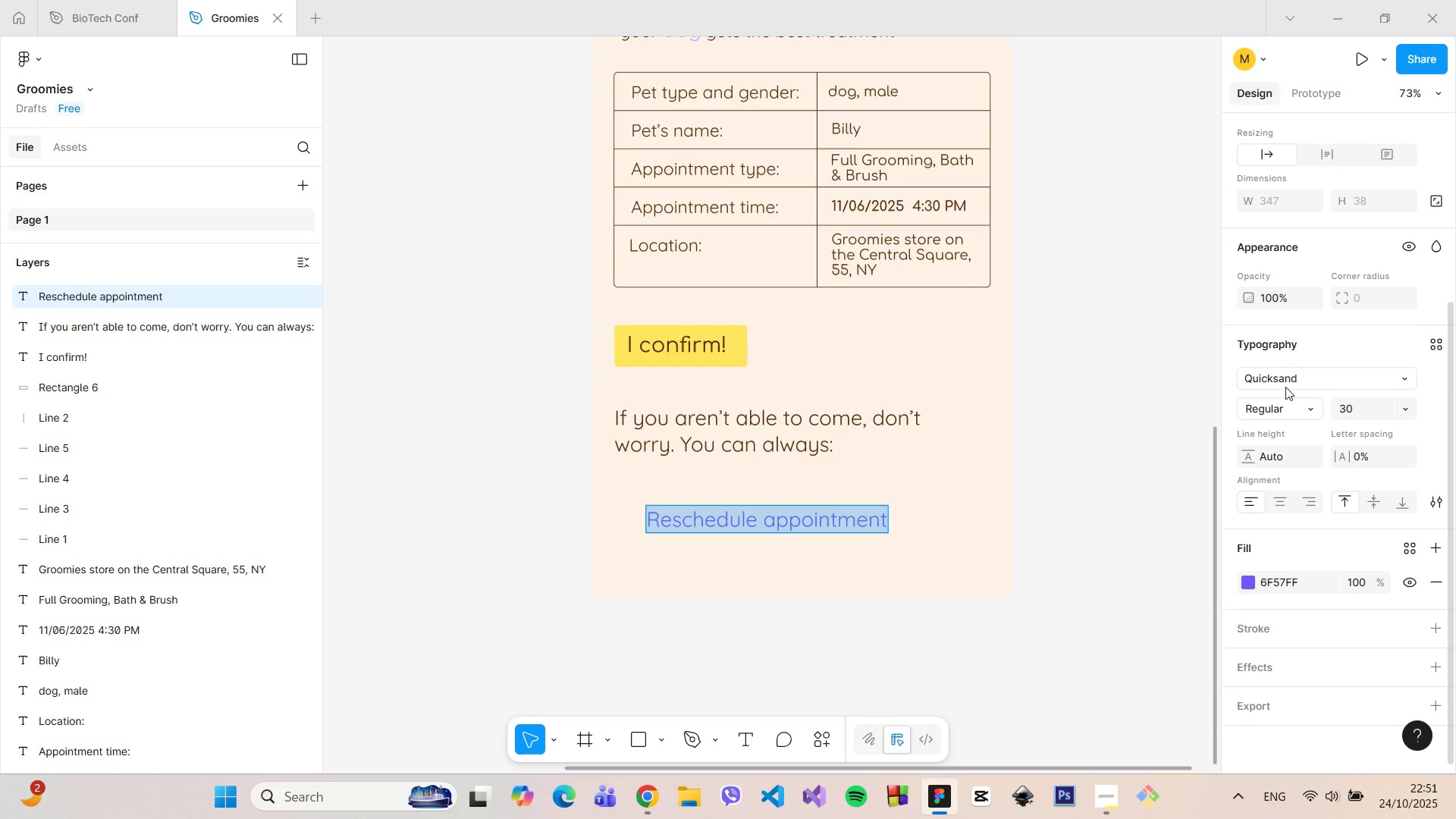 
left_click([1285, 381])
 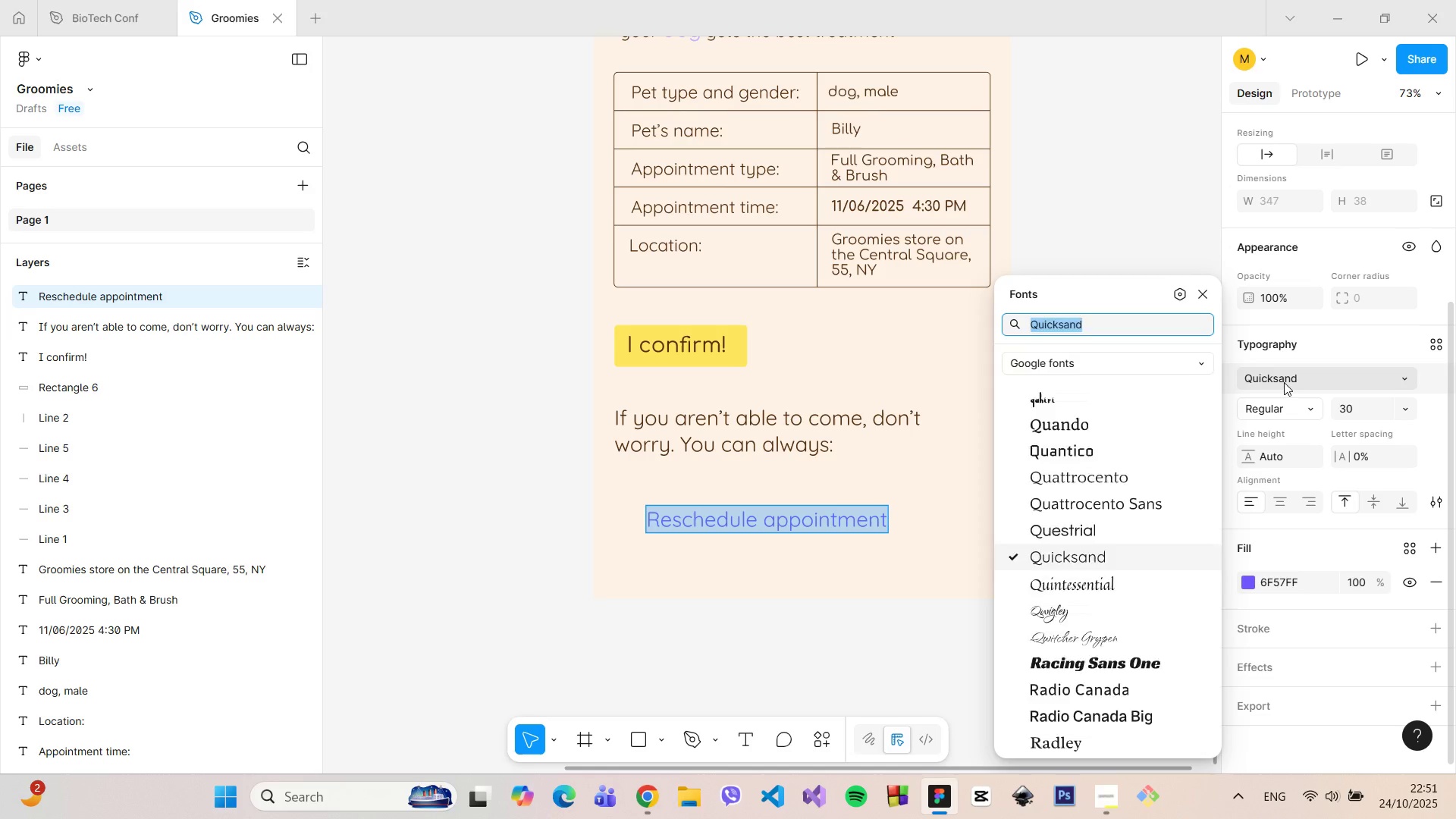 
type(comf)
 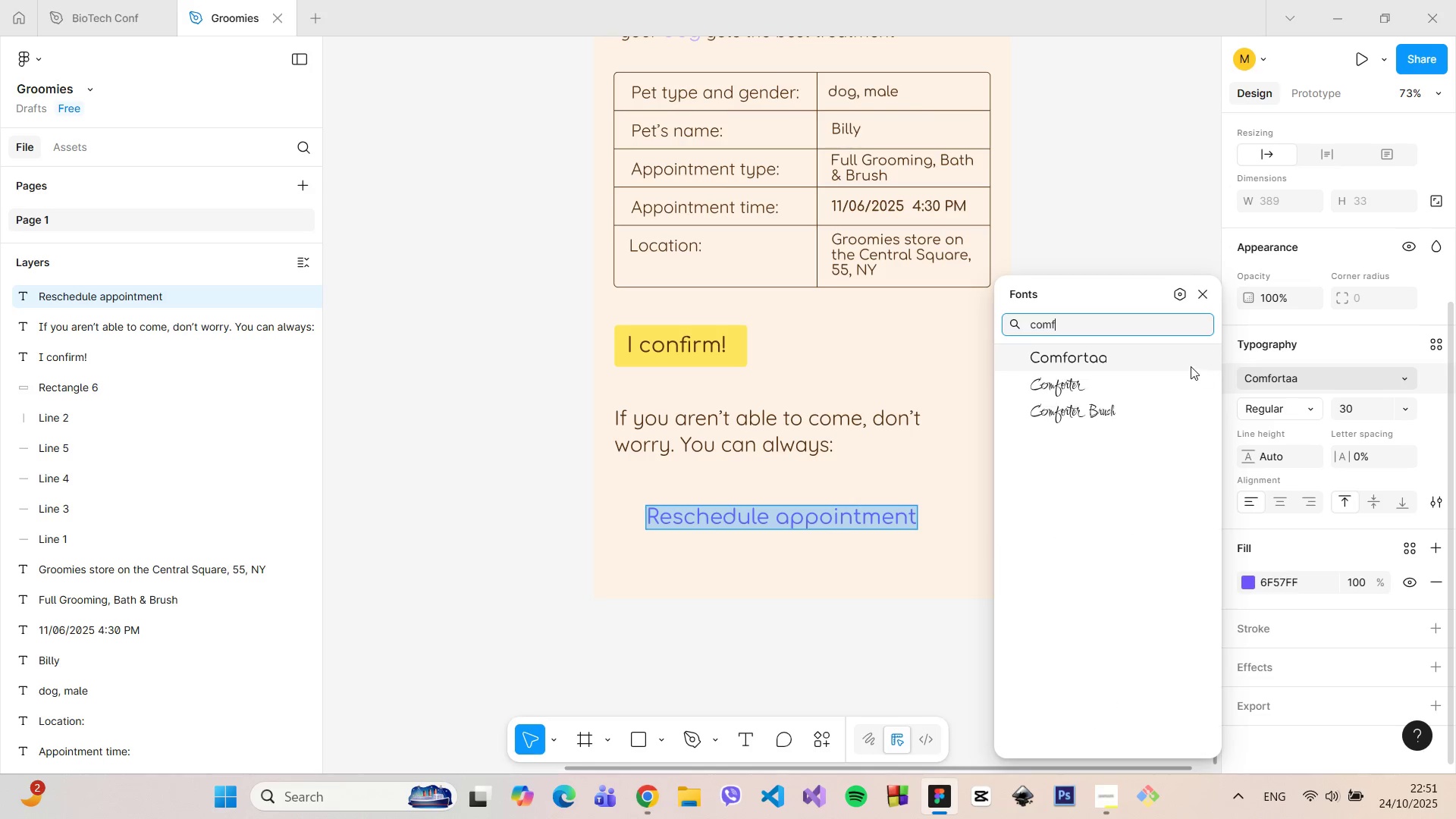 
left_click([1169, 359])
 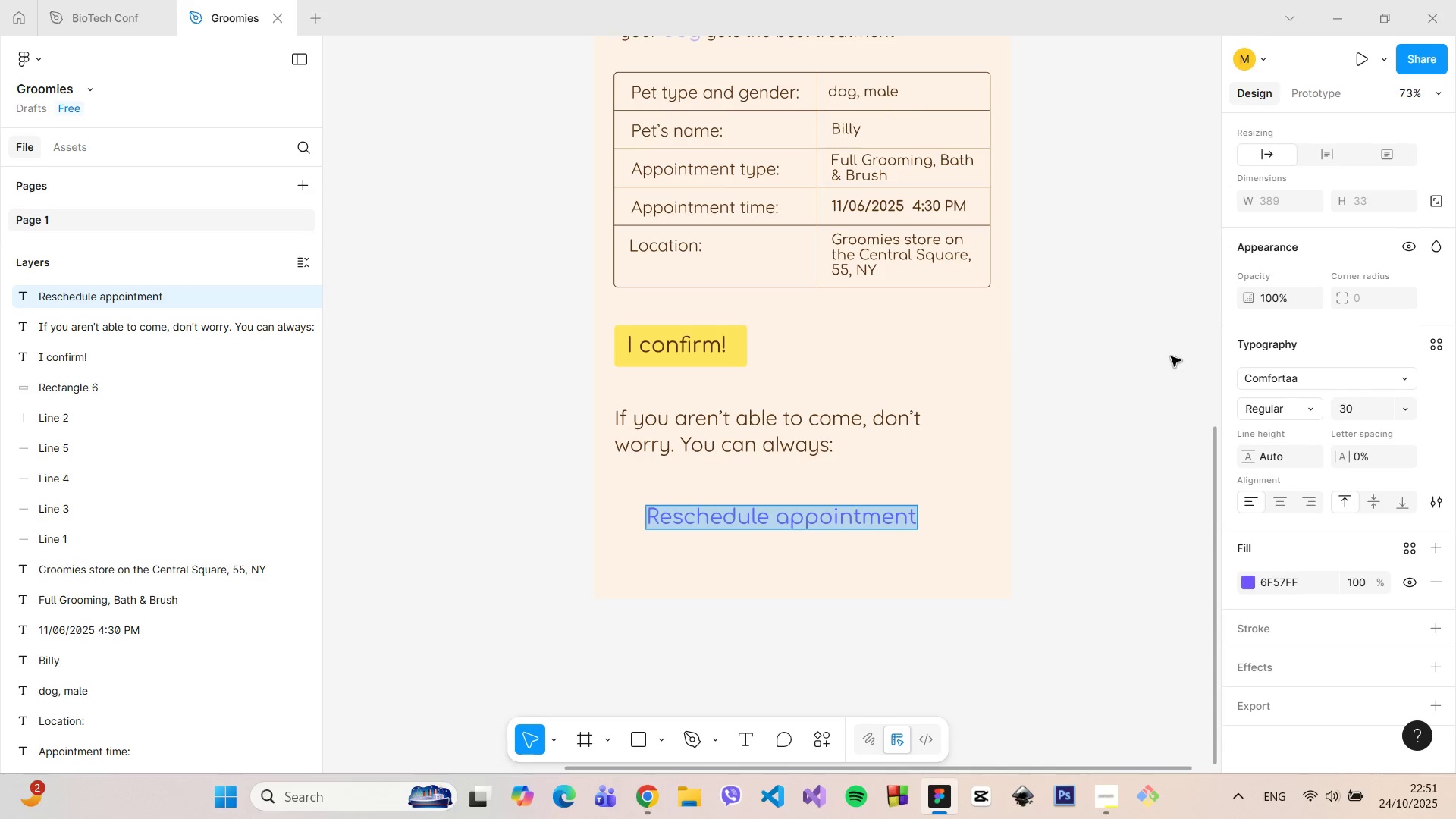 
left_click([1171, 356])
 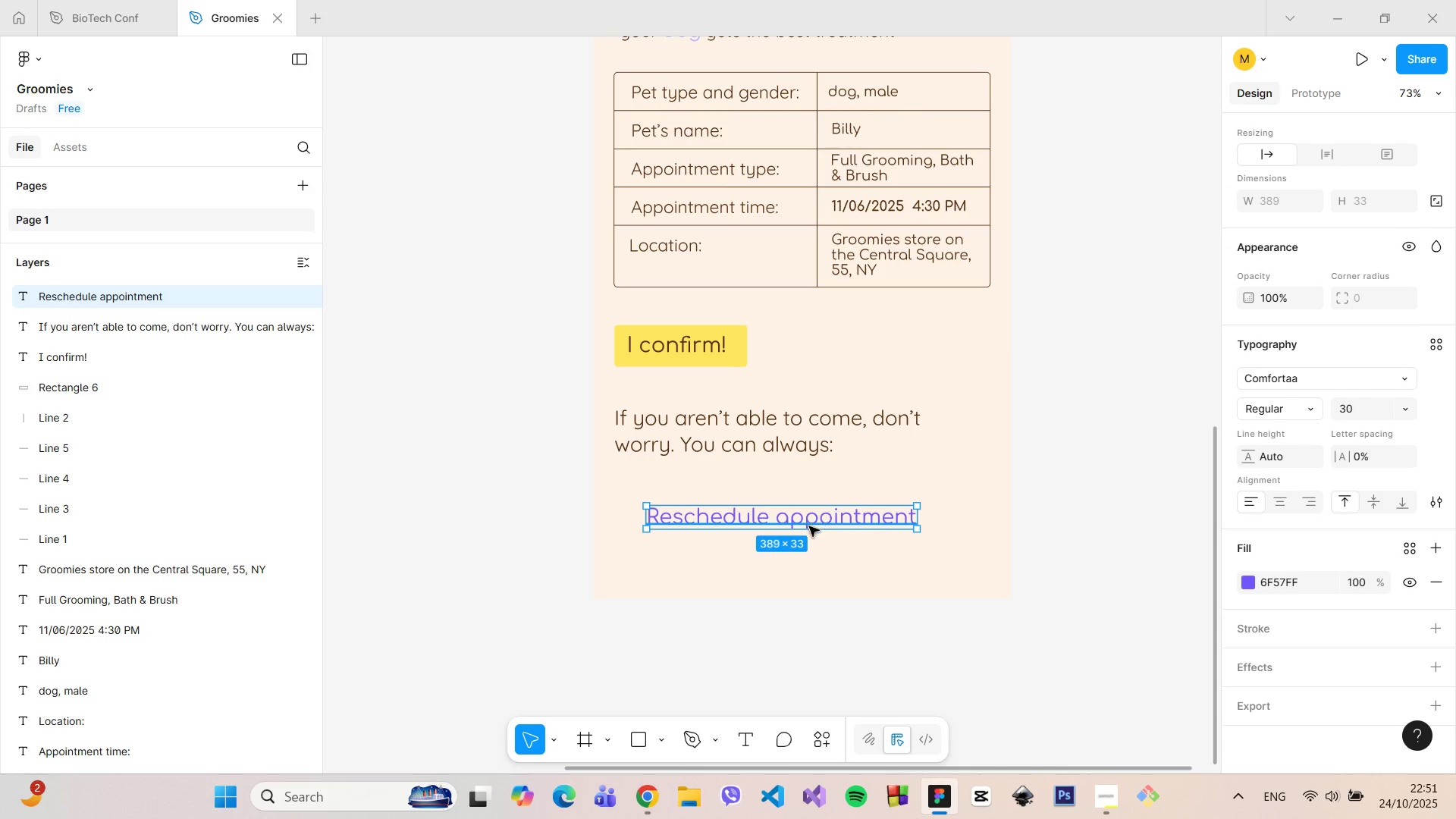 
left_click_drag(start_coordinate=[802, 520], to_coordinate=[778, 503])
 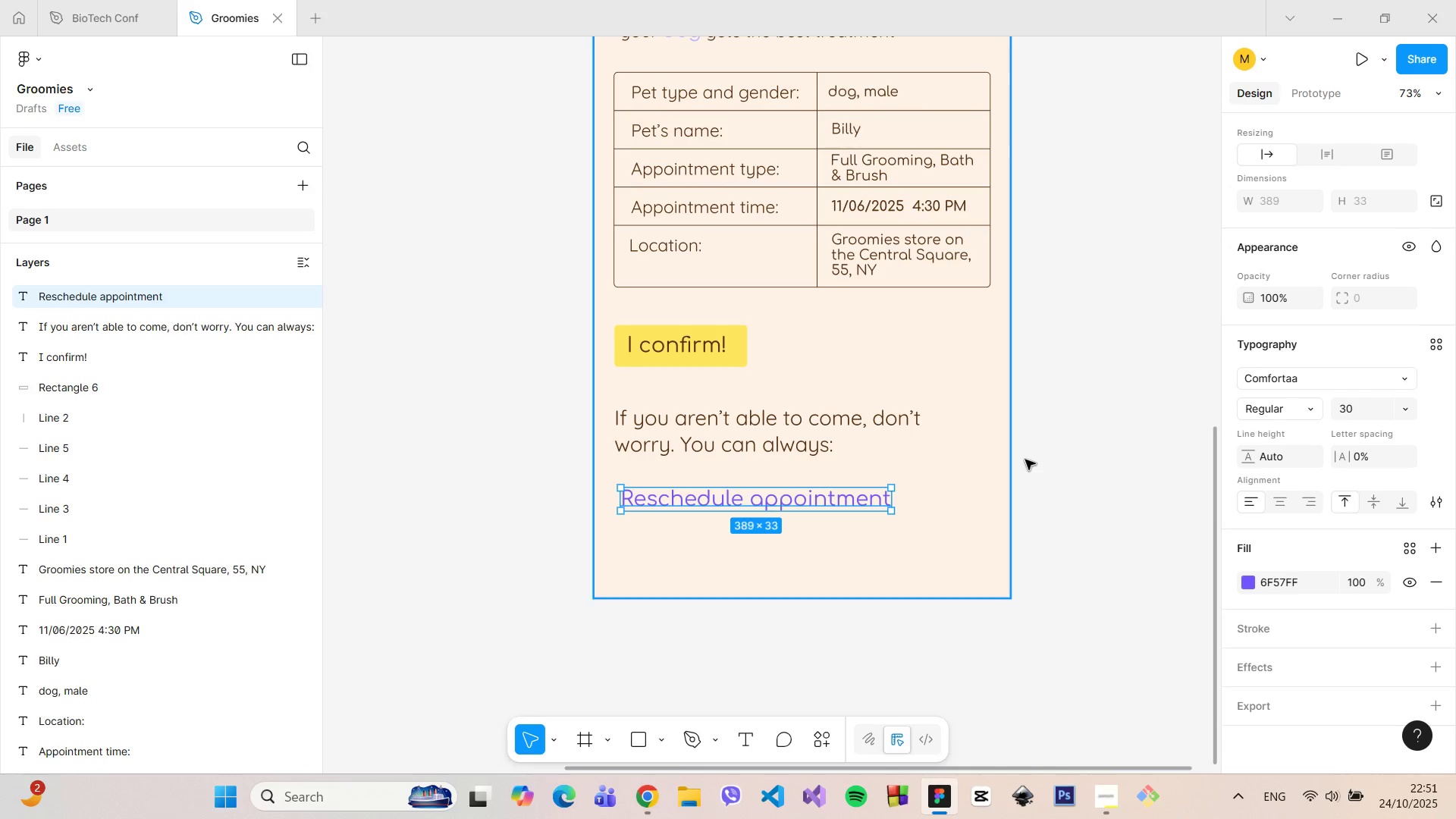 
left_click([1025, 460])
 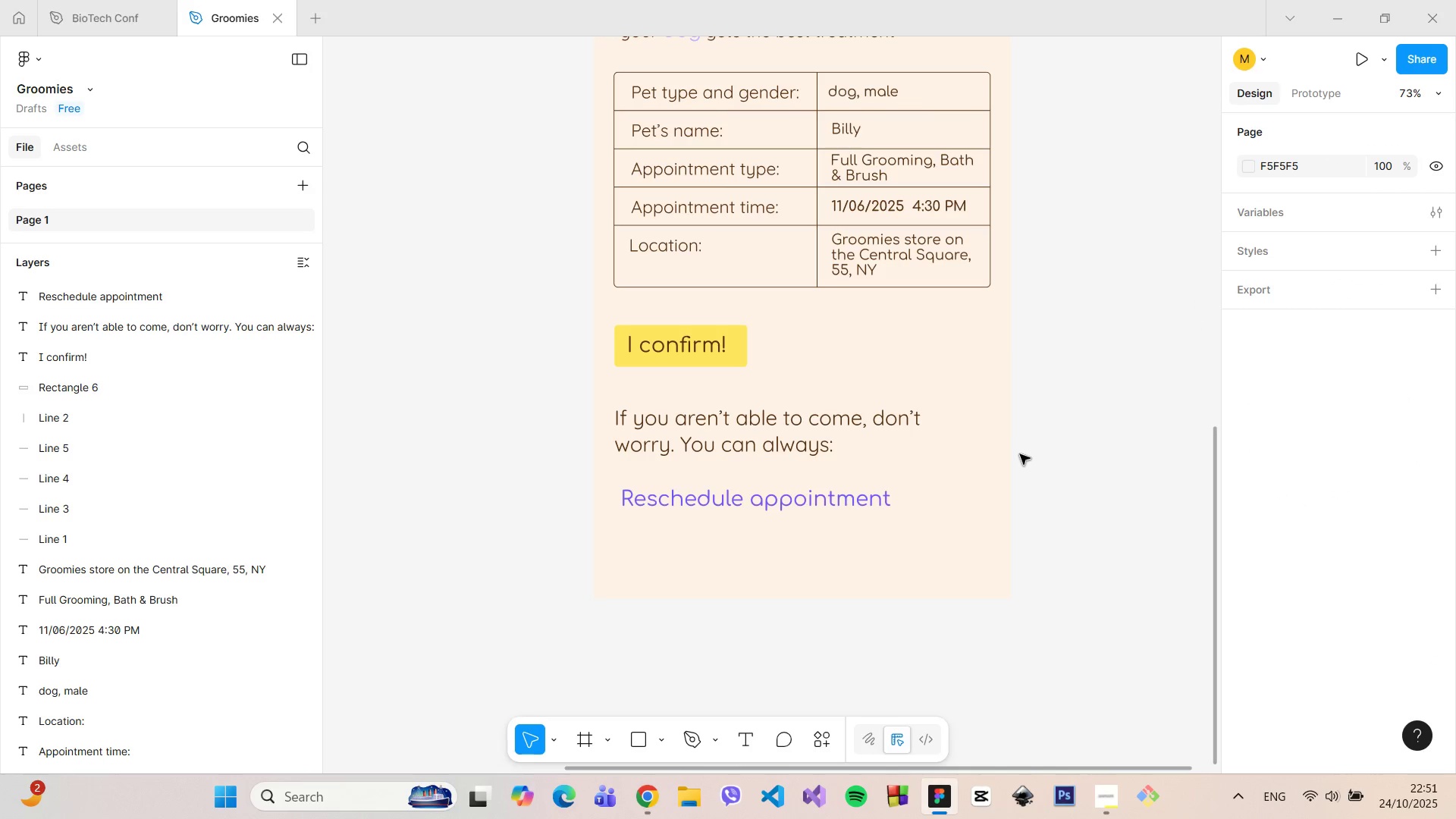 
hold_key(key=ControlLeft, duration=1.51)
scroll: coordinate [1018, 457], scroll_direction: down, amount: 3.0
 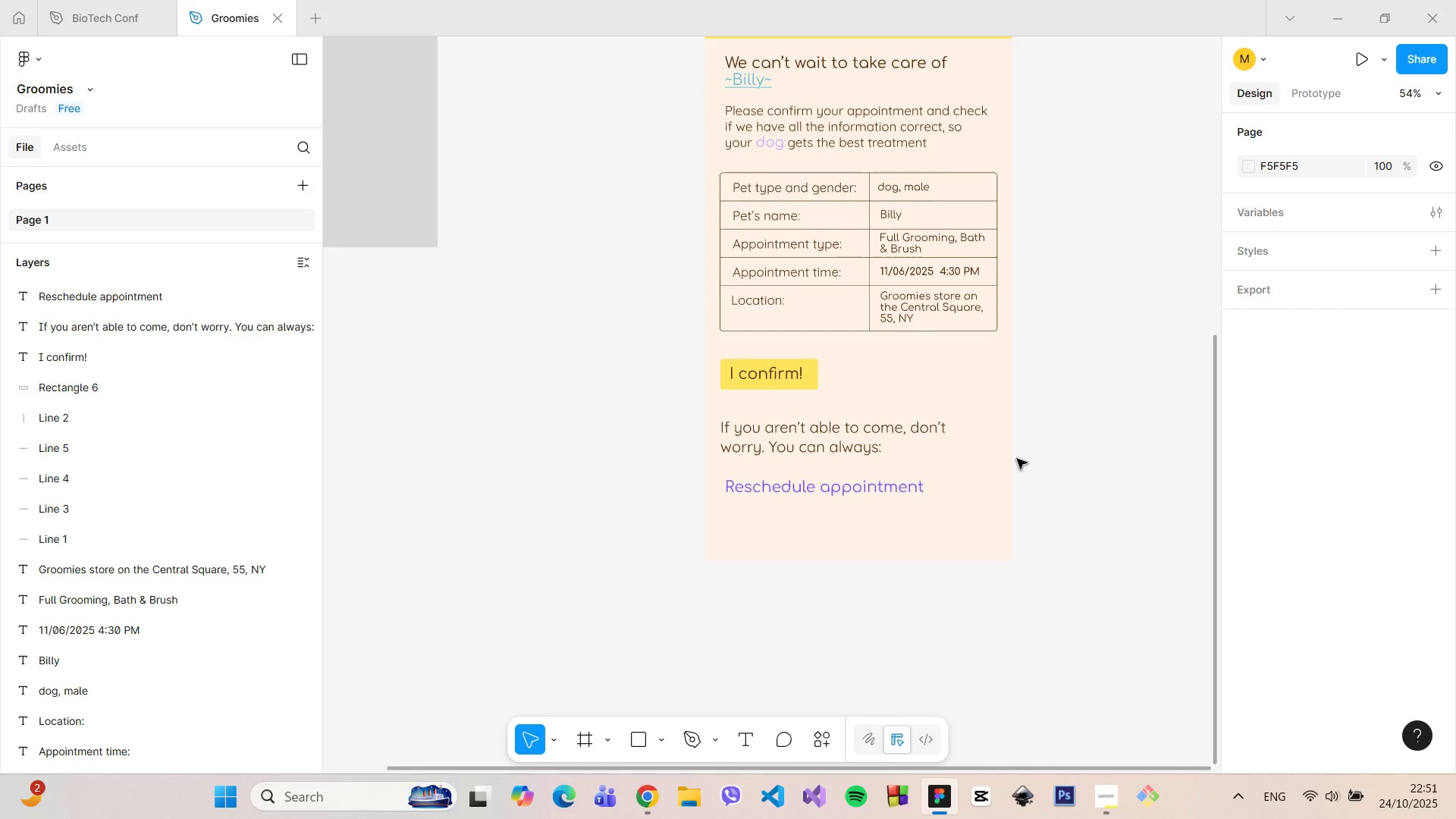 
scroll: coordinate [1015, 469], scroll_direction: up, amount: 5.0
 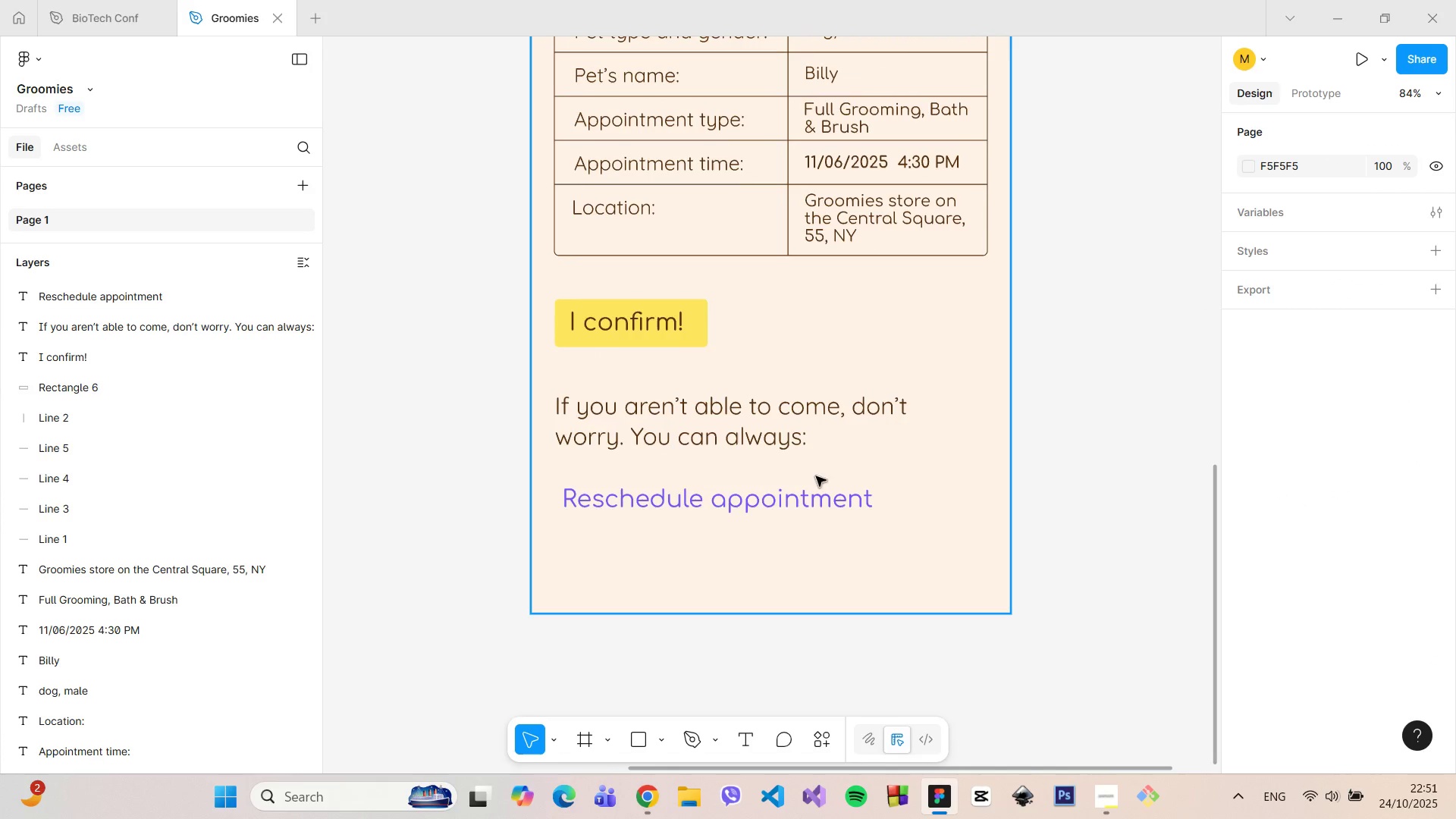 
hold_key(key=ControlLeft, duration=0.65)
 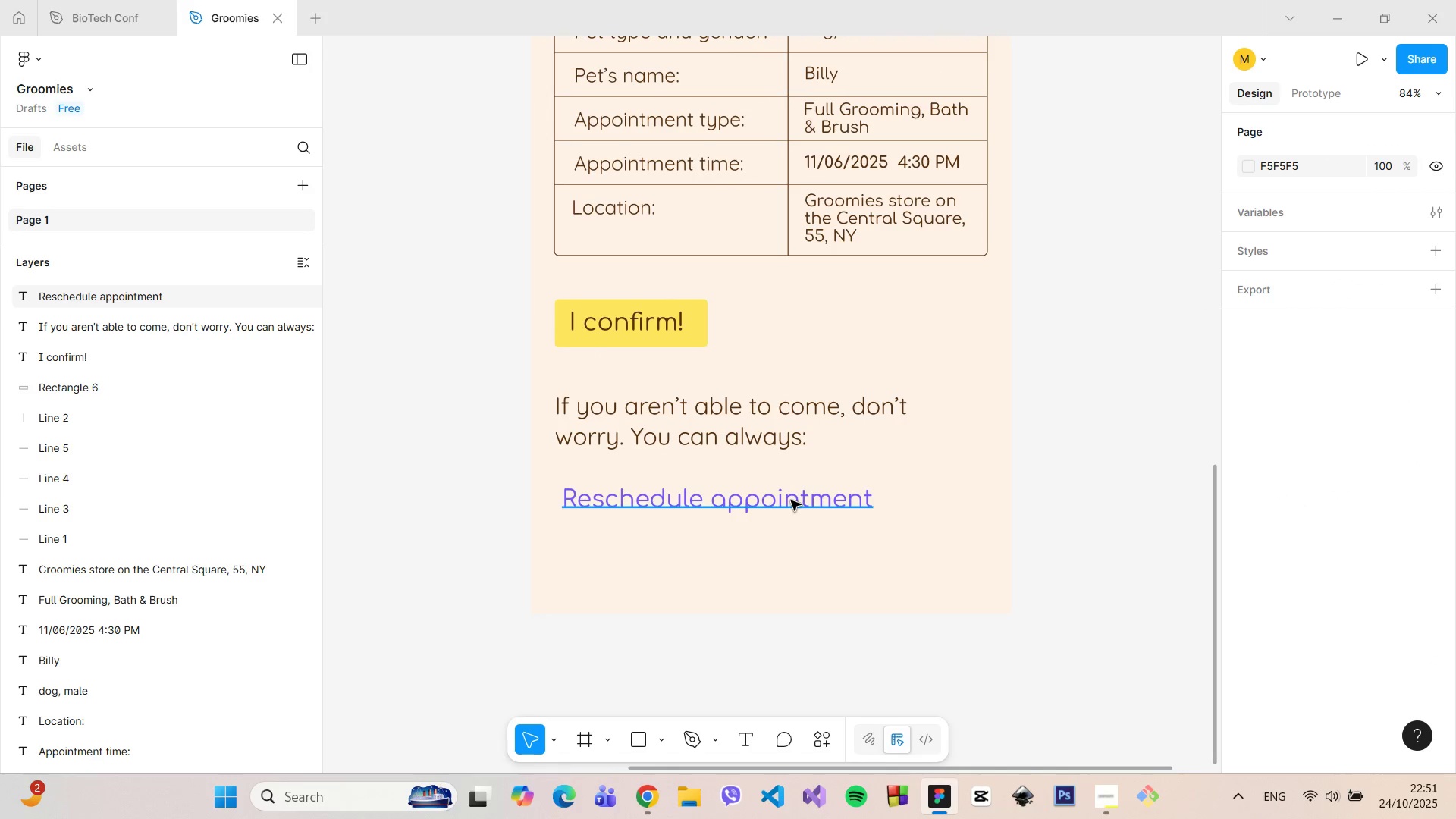 
left_click_drag(start_coordinate=[791, 500], to_coordinate=[787, 490])
 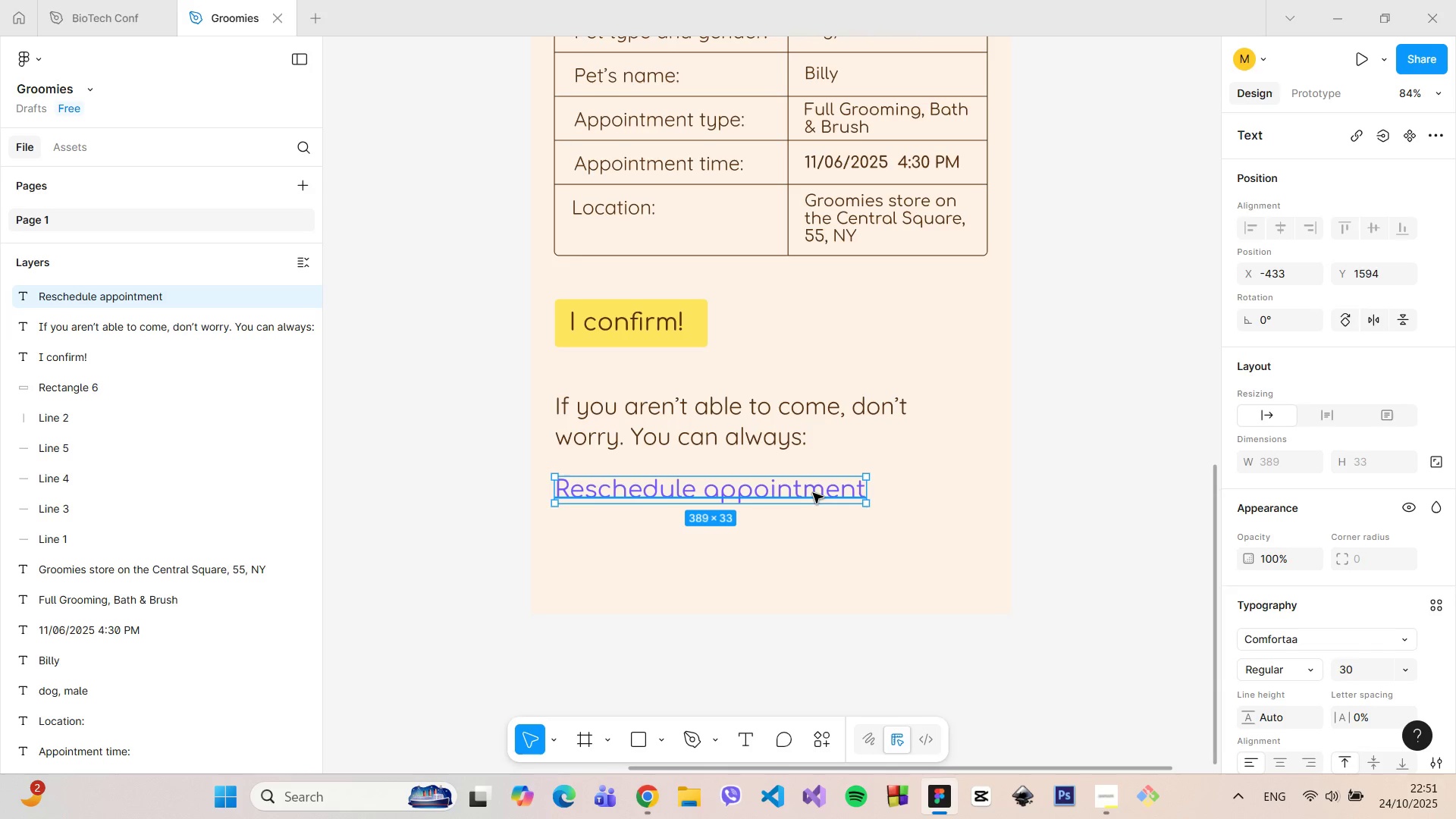 
left_click_drag(start_coordinate=[812, 491], to_coordinate=[812, 485])
 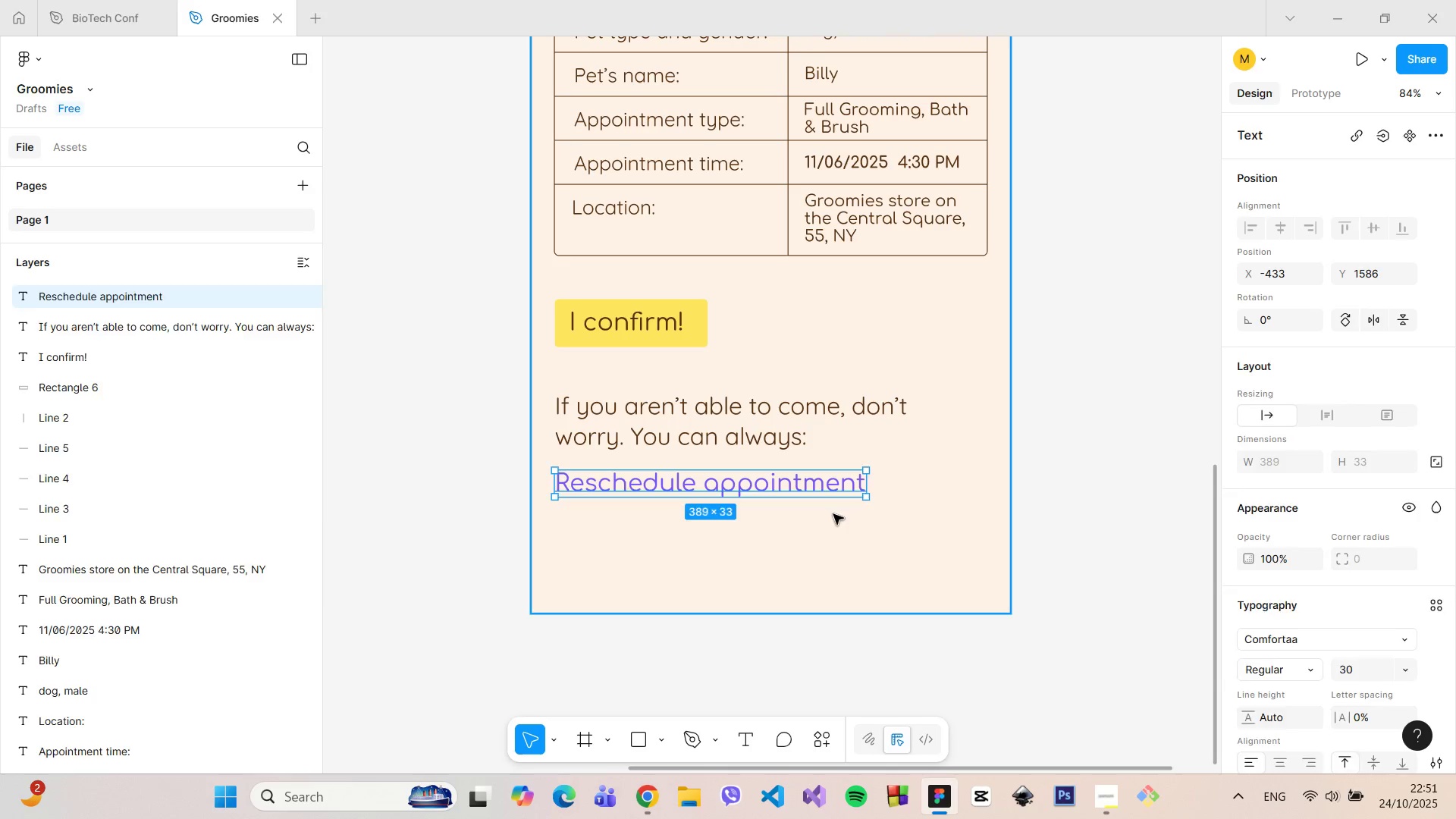 
left_click([833, 514])
 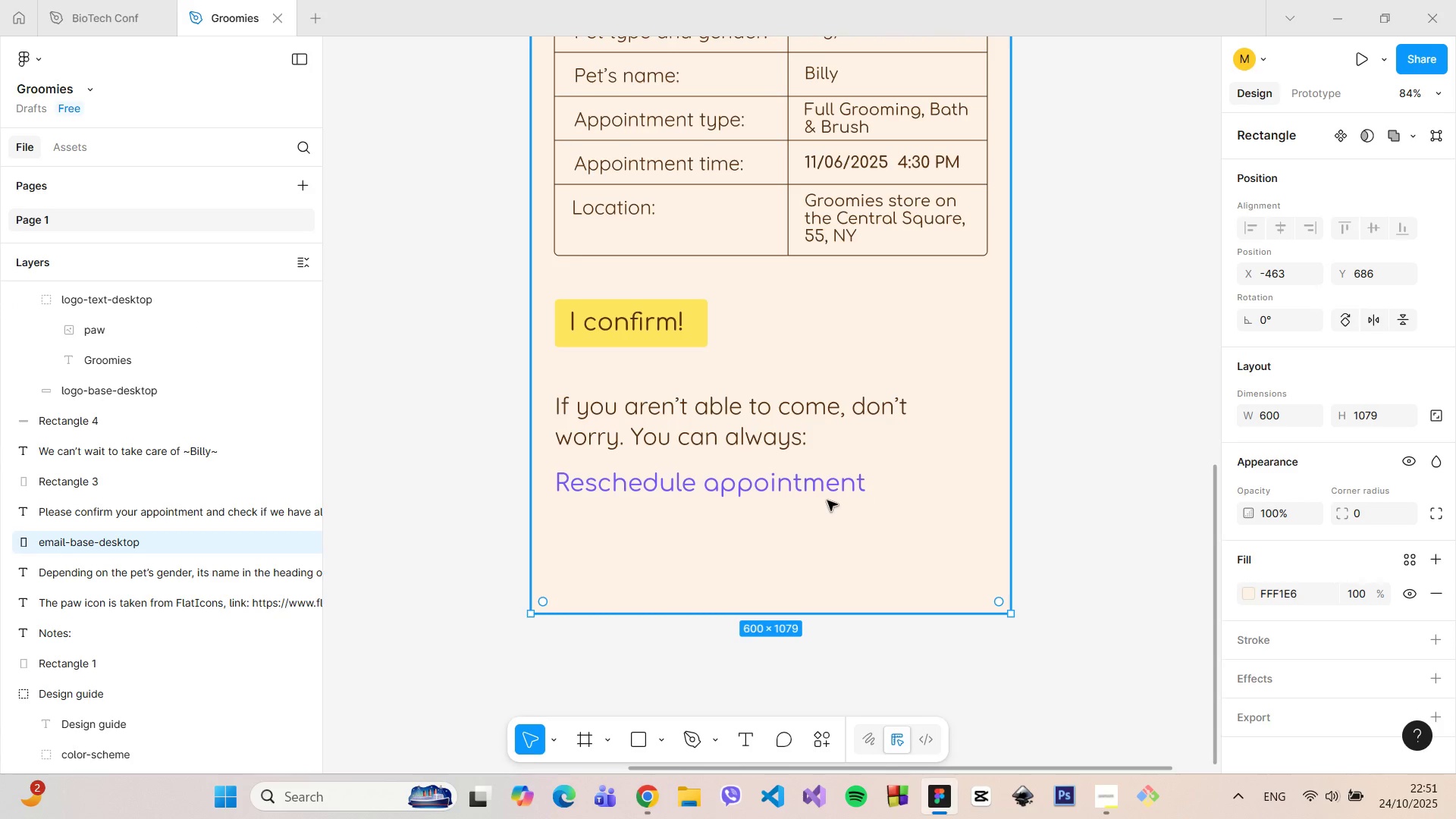 
left_click([817, 488])
 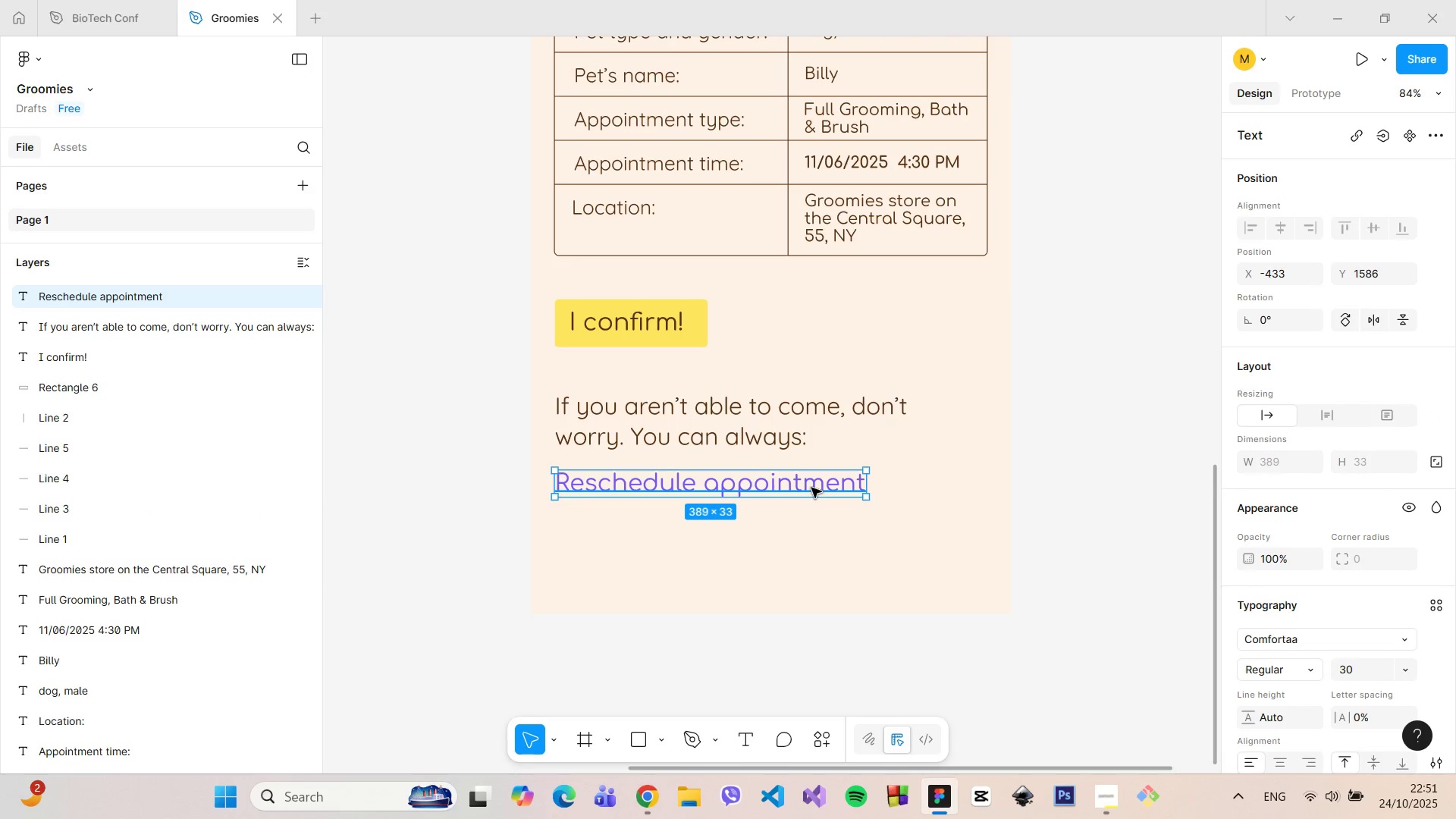 
hold_key(key=AltLeft, duration=1.51)
left_click_drag(start_coordinate=[811, 488], to_coordinate=[814, 536])
 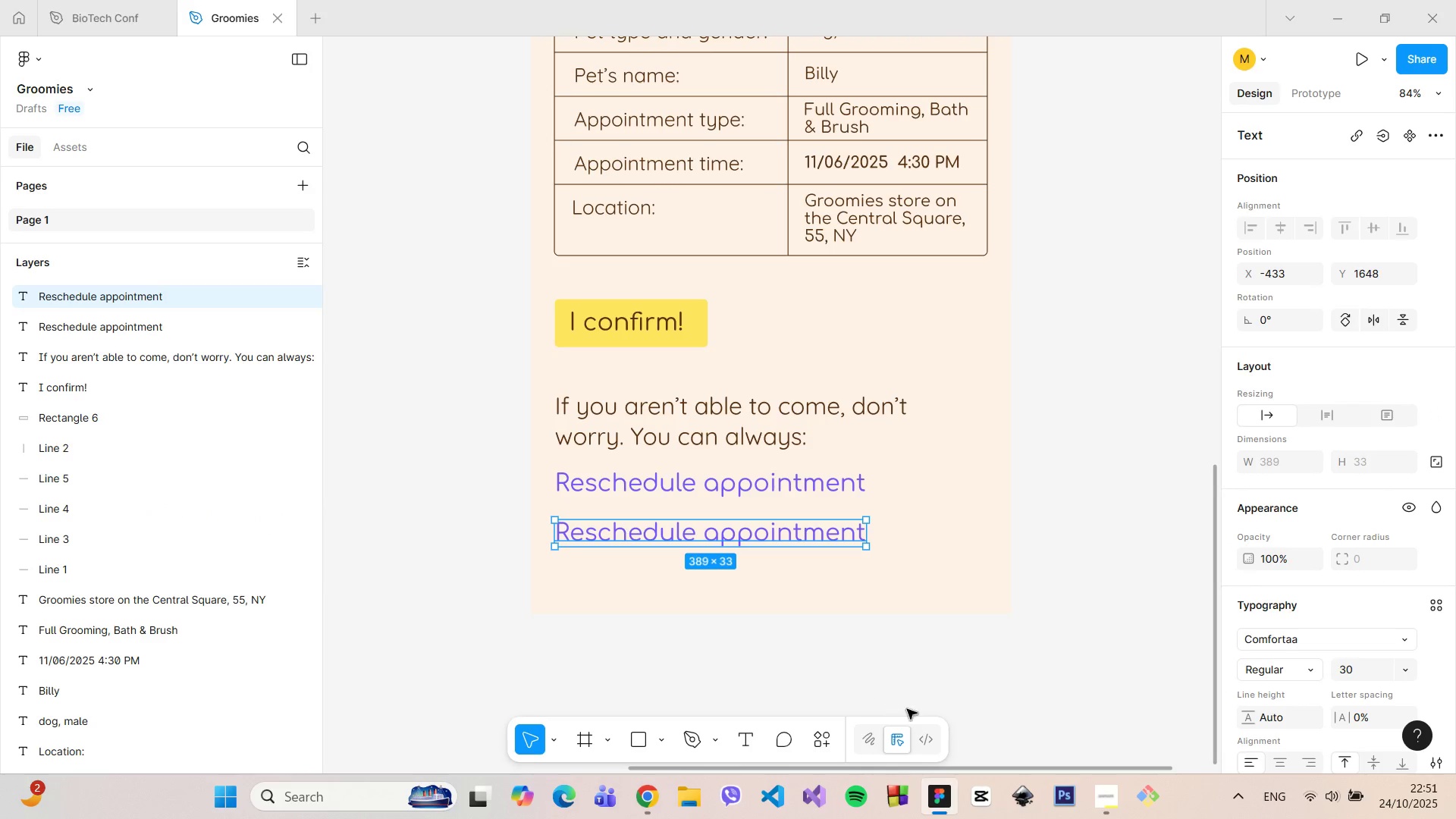 
hold_key(key=AltLeft, duration=0.49)